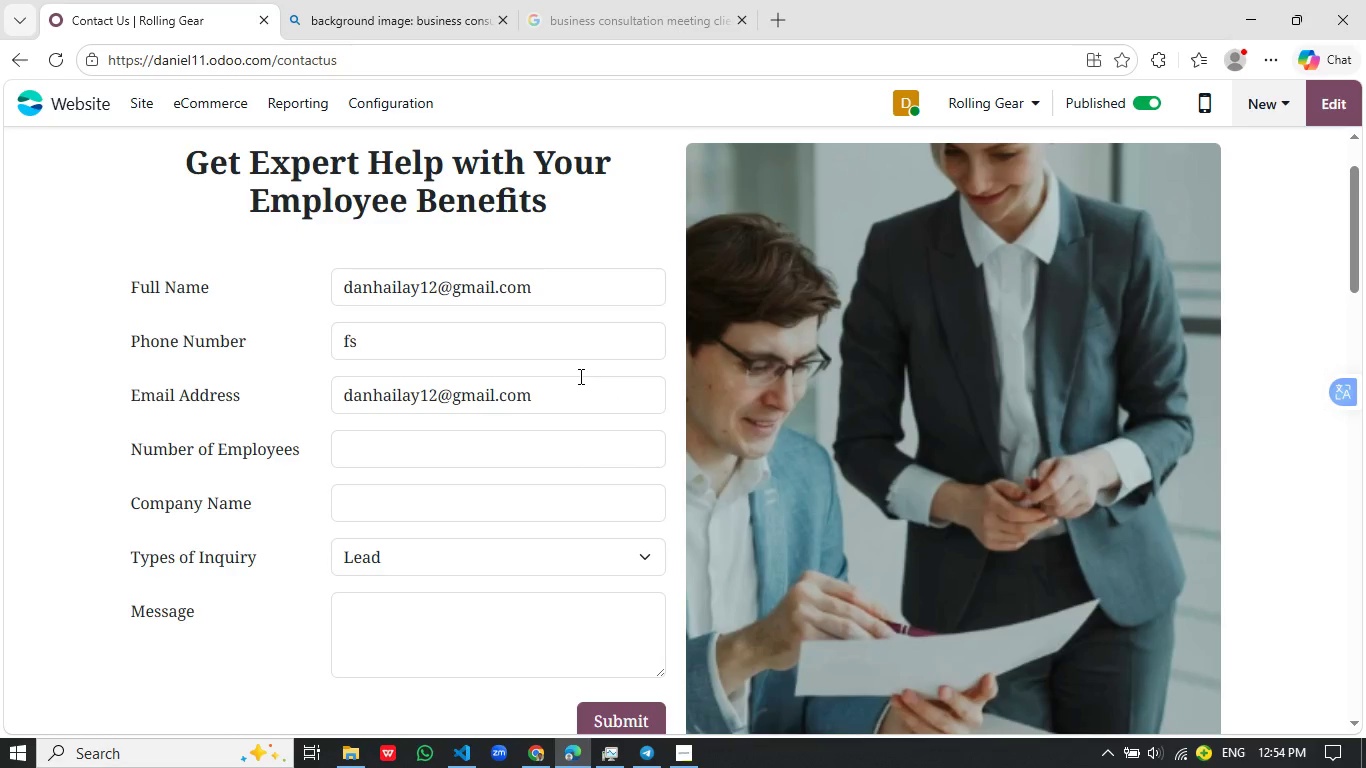 
scroll: coordinate [579, 376], scroll_direction: down, amount: 1.0
 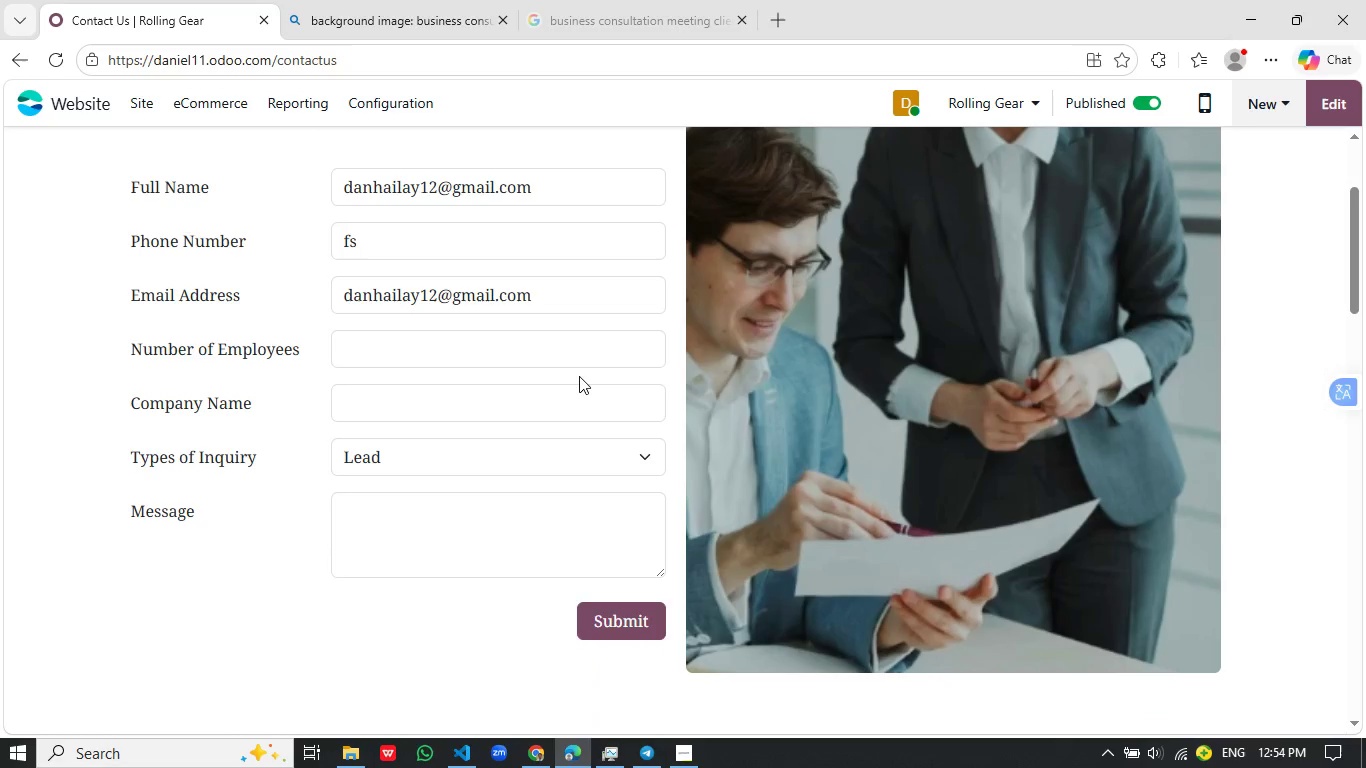 
scroll: coordinate [559, 380], scroll_direction: up, amount: 5.0
 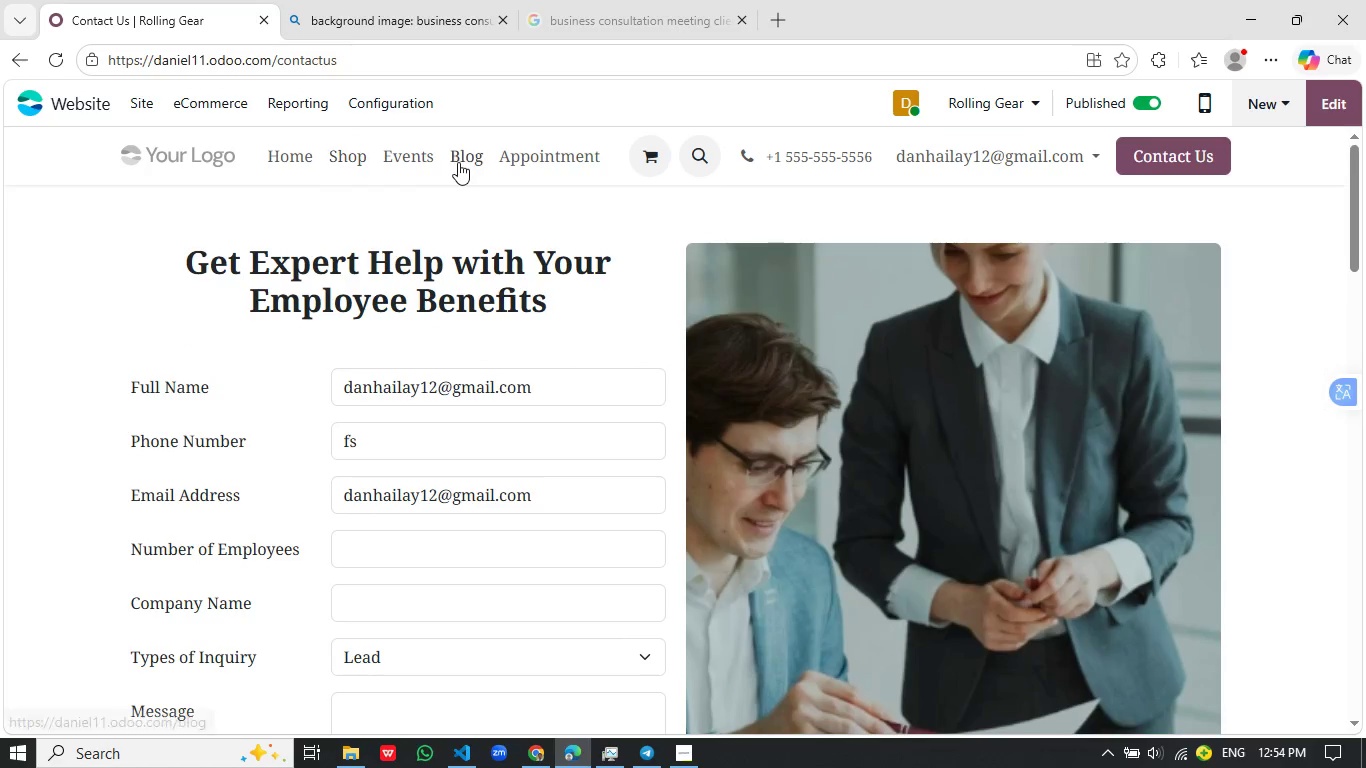 
left_click([458, 162])
 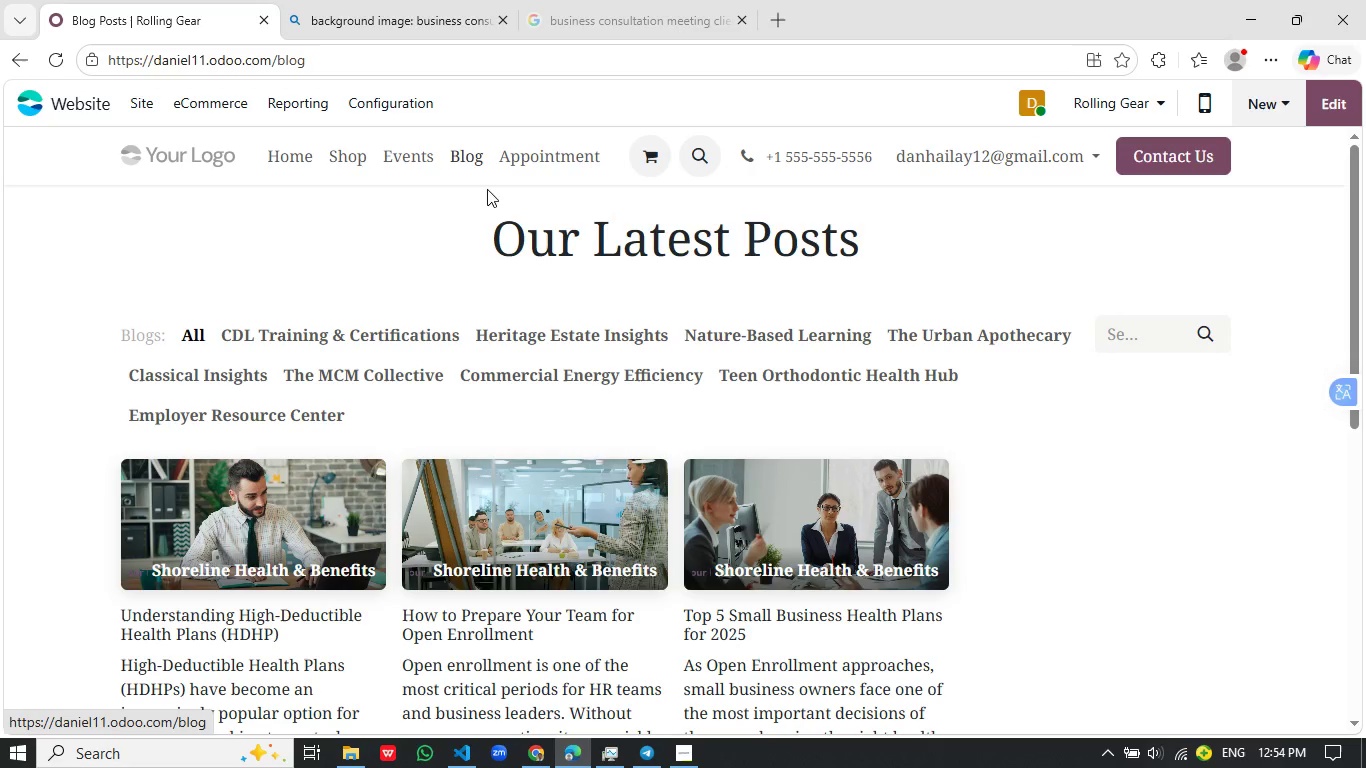 
scroll: coordinate [479, 442], scroll_direction: down, amount: 2.0
 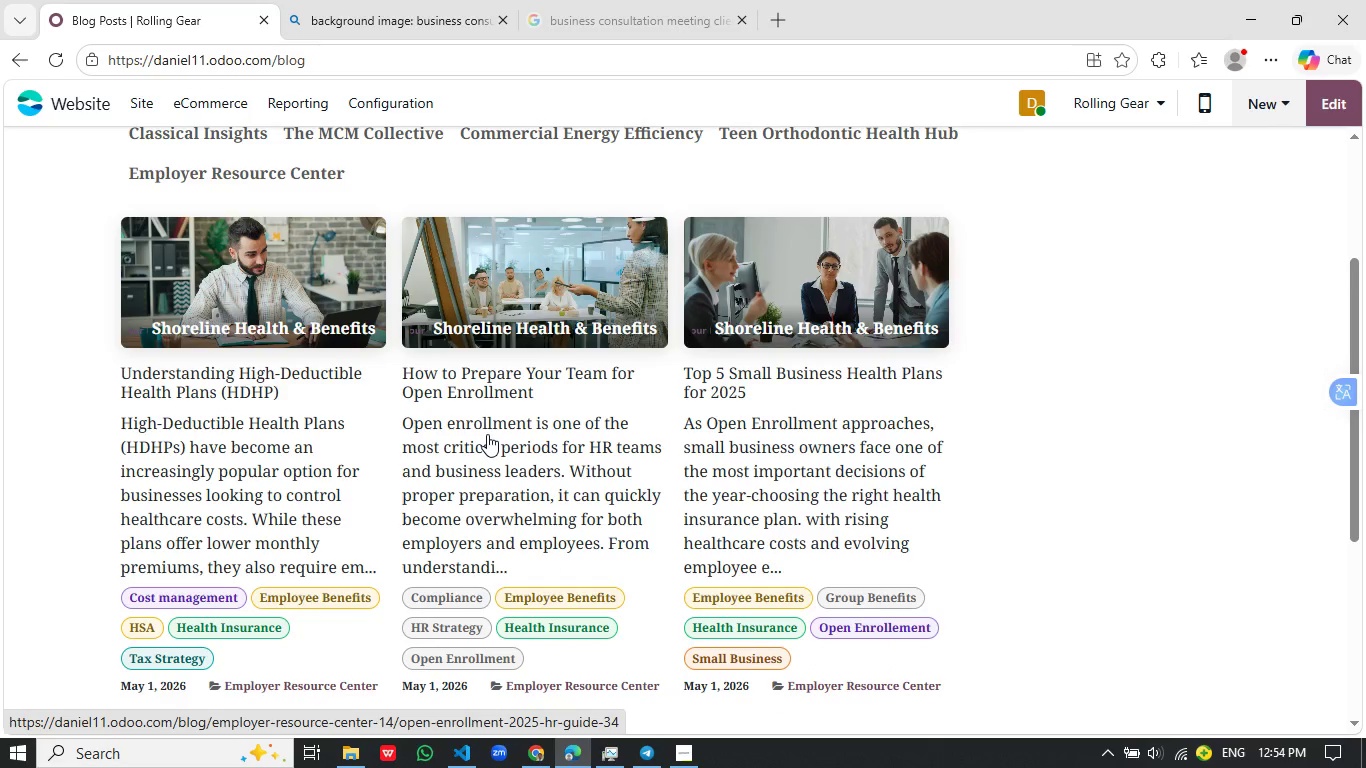 
wait(12.52)
 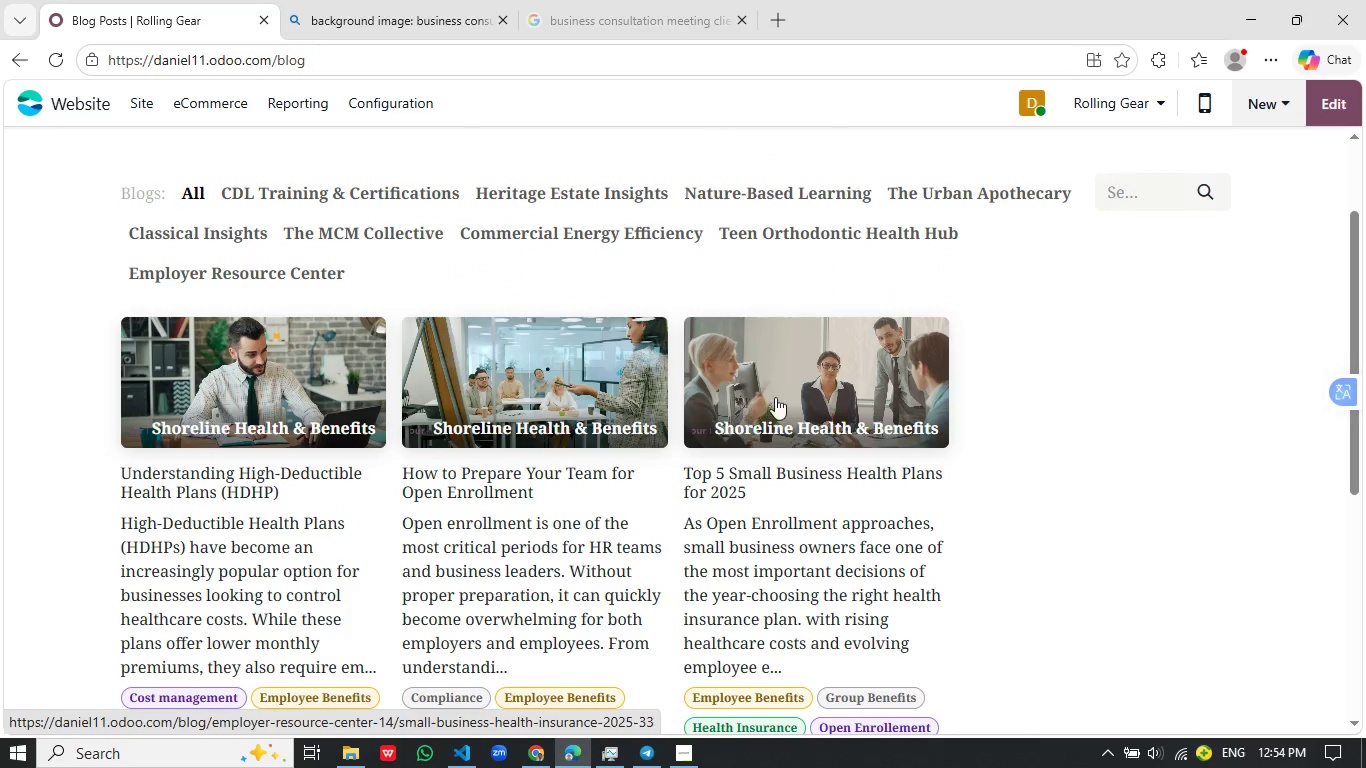 
left_click([793, 390])
 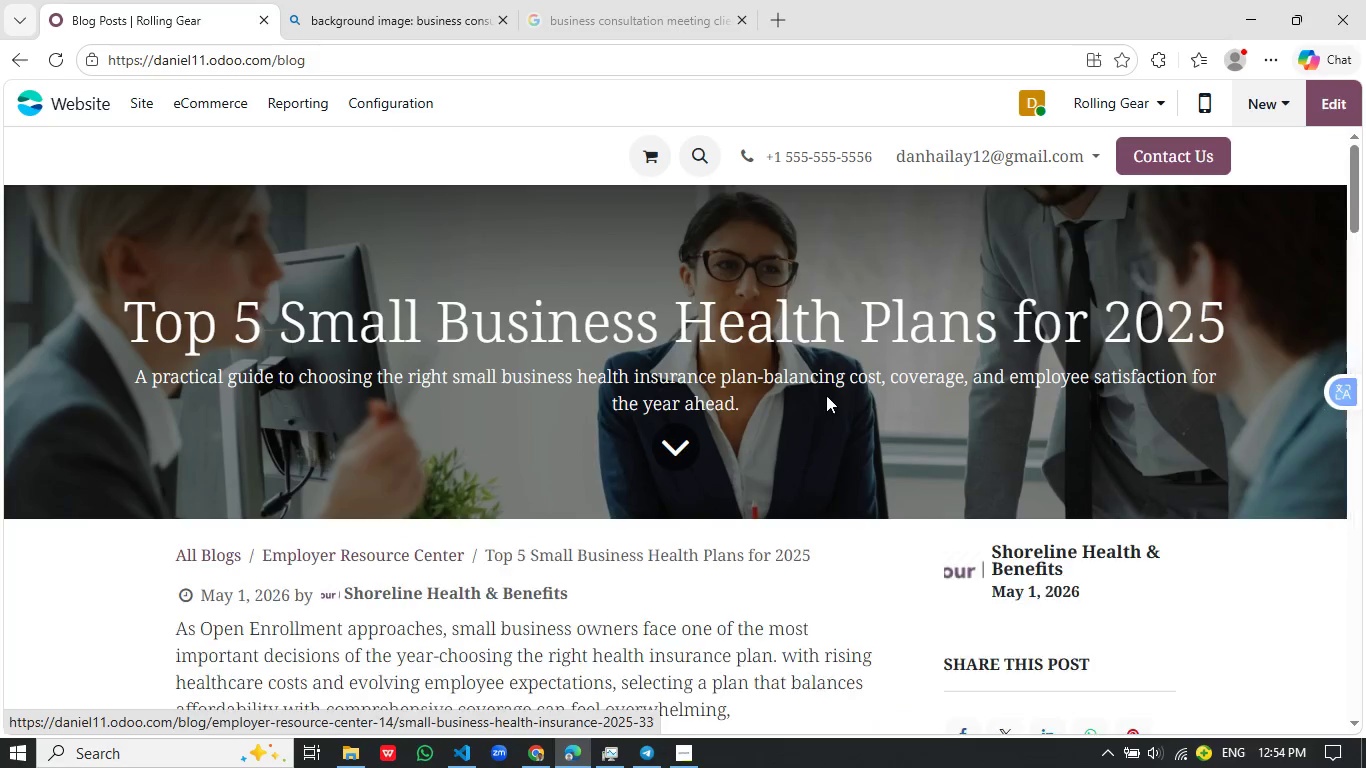 
scroll: coordinate [706, 445], scroll_direction: none, amount: 0.0
 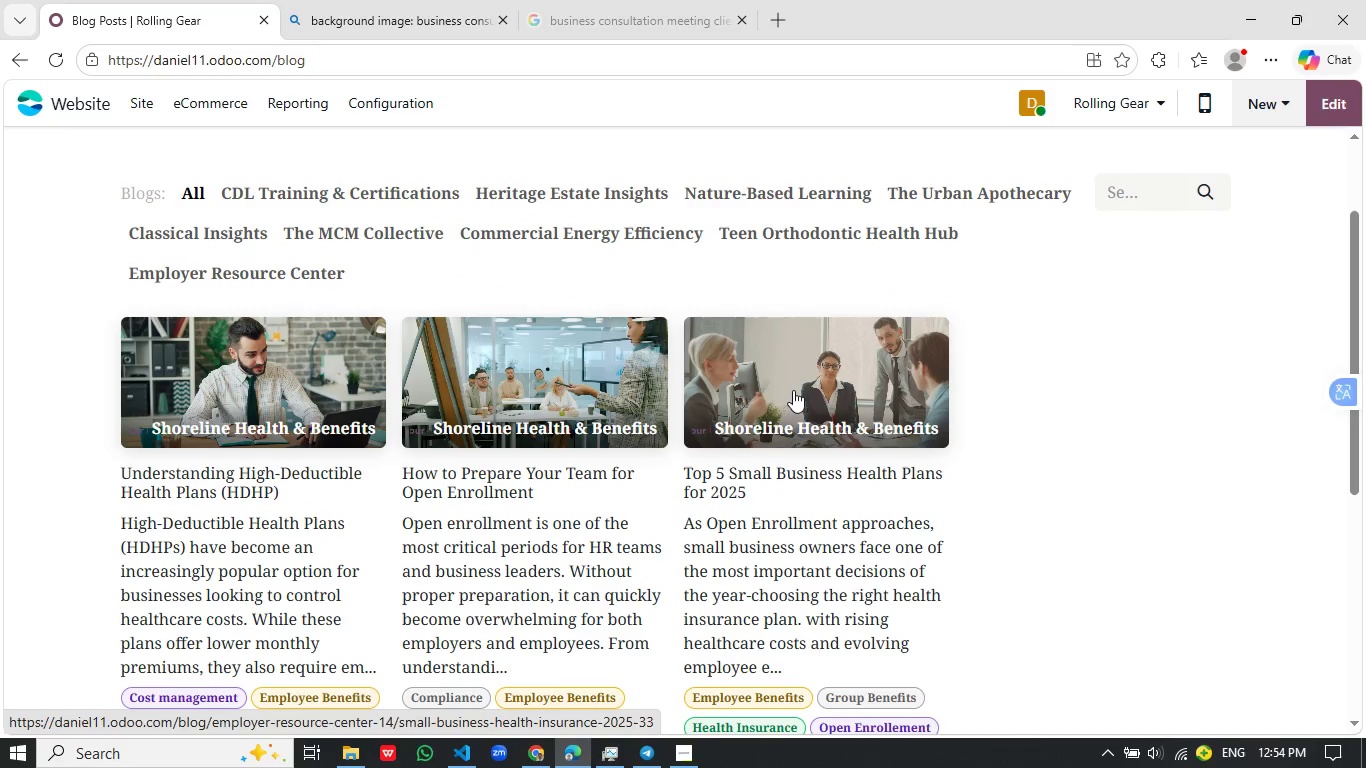 
wait(9.02)
 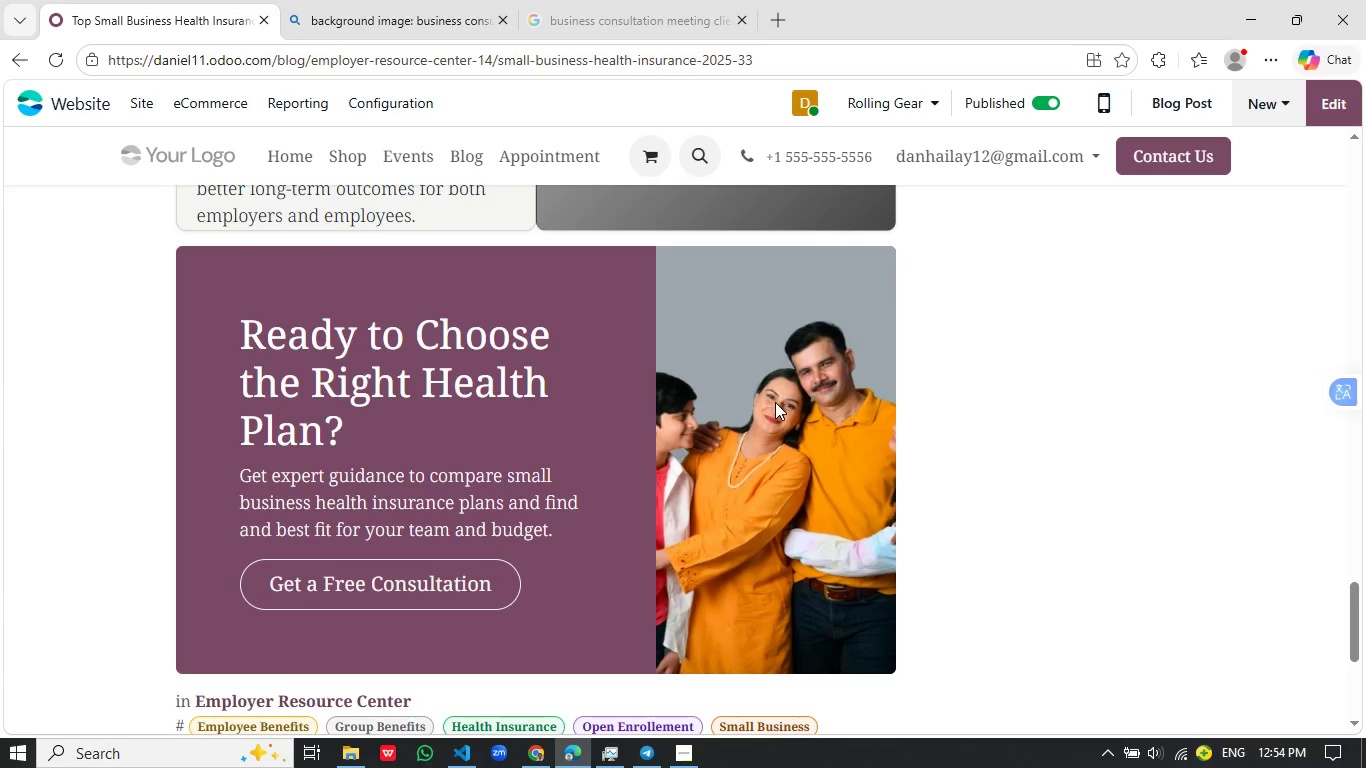 
left_click([292, 563])
 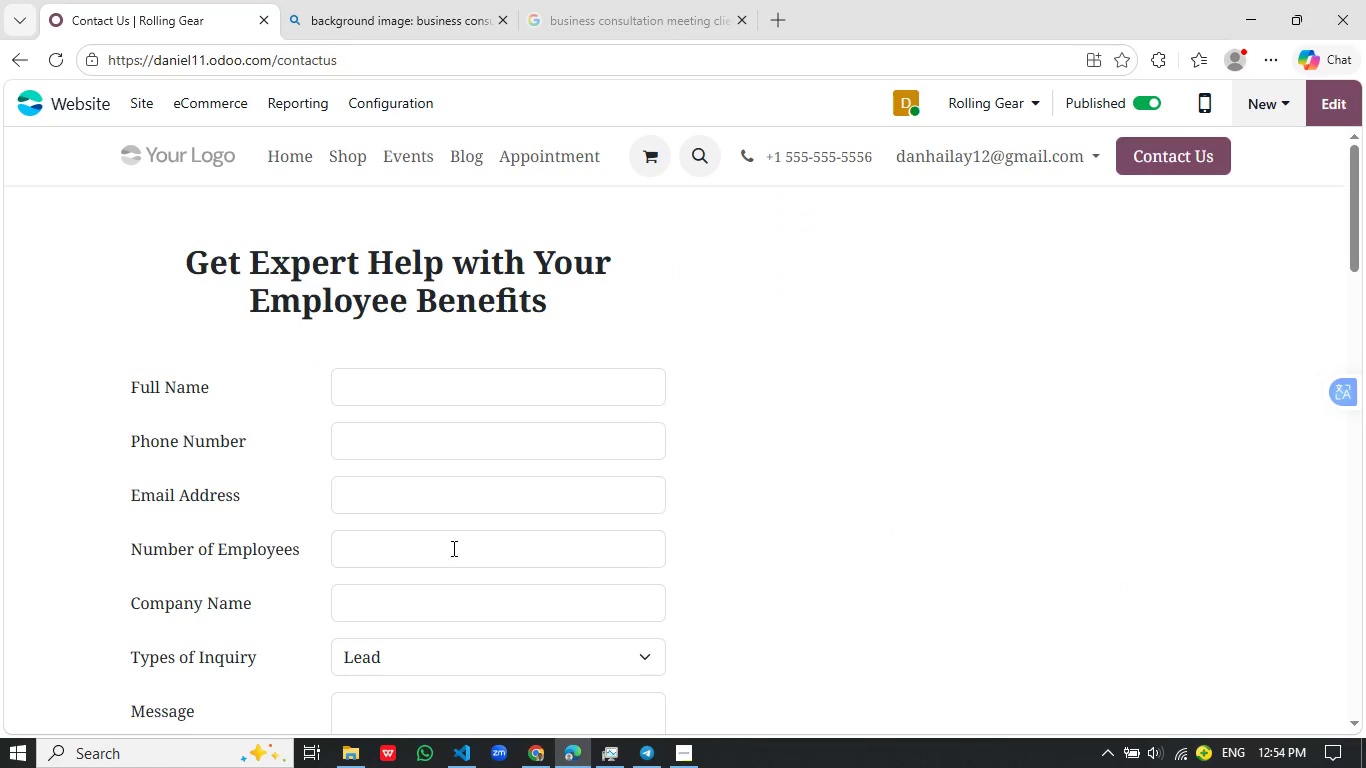 
scroll: coordinate [775, 402], scroll_direction: down, amount: 29.0
 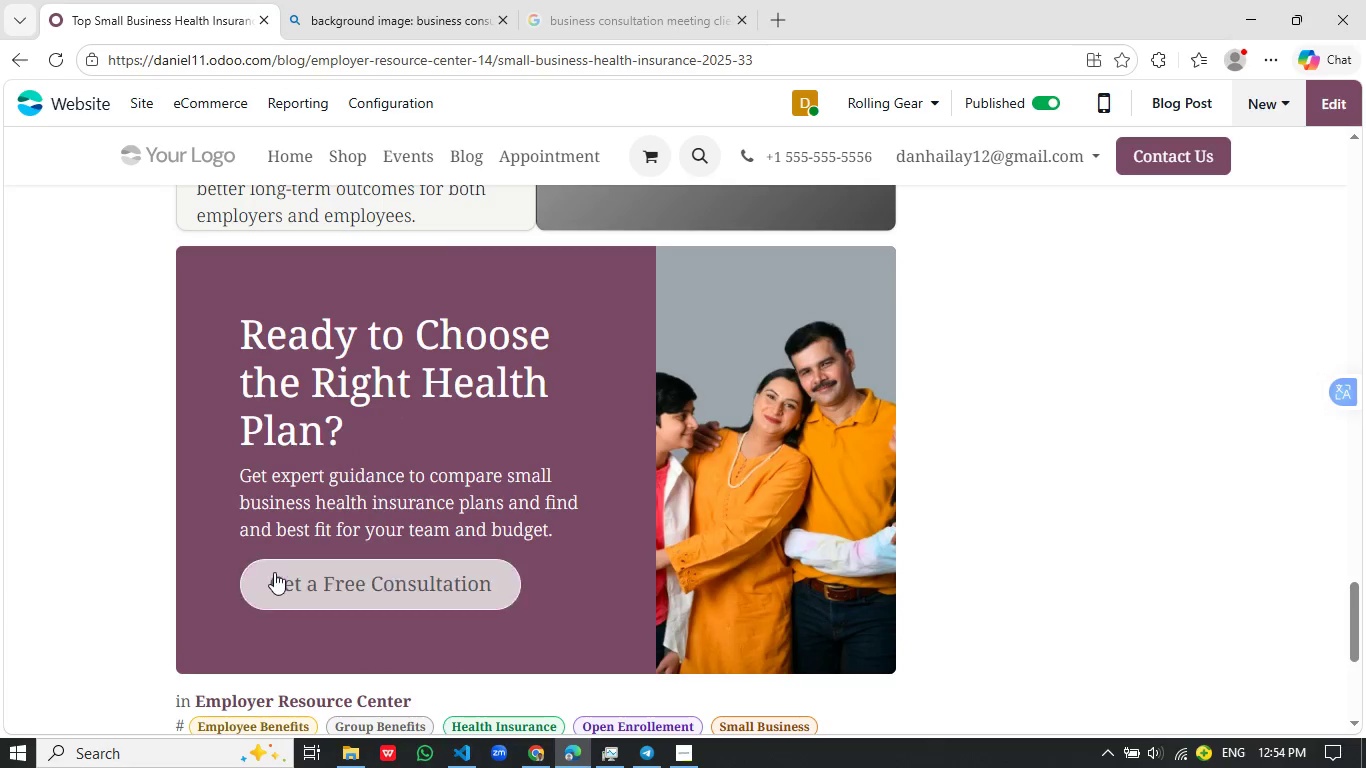 
wait(7.37)
 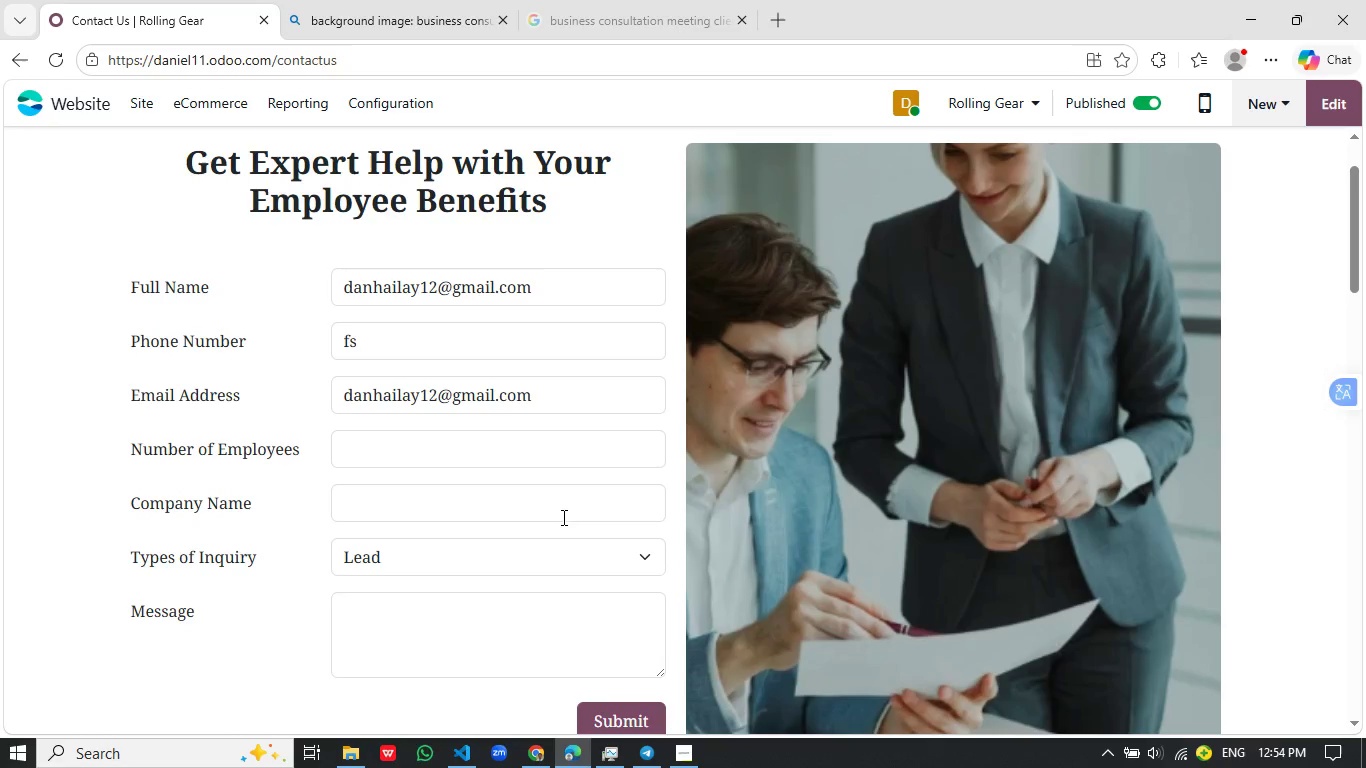 
left_click([383, 334])
 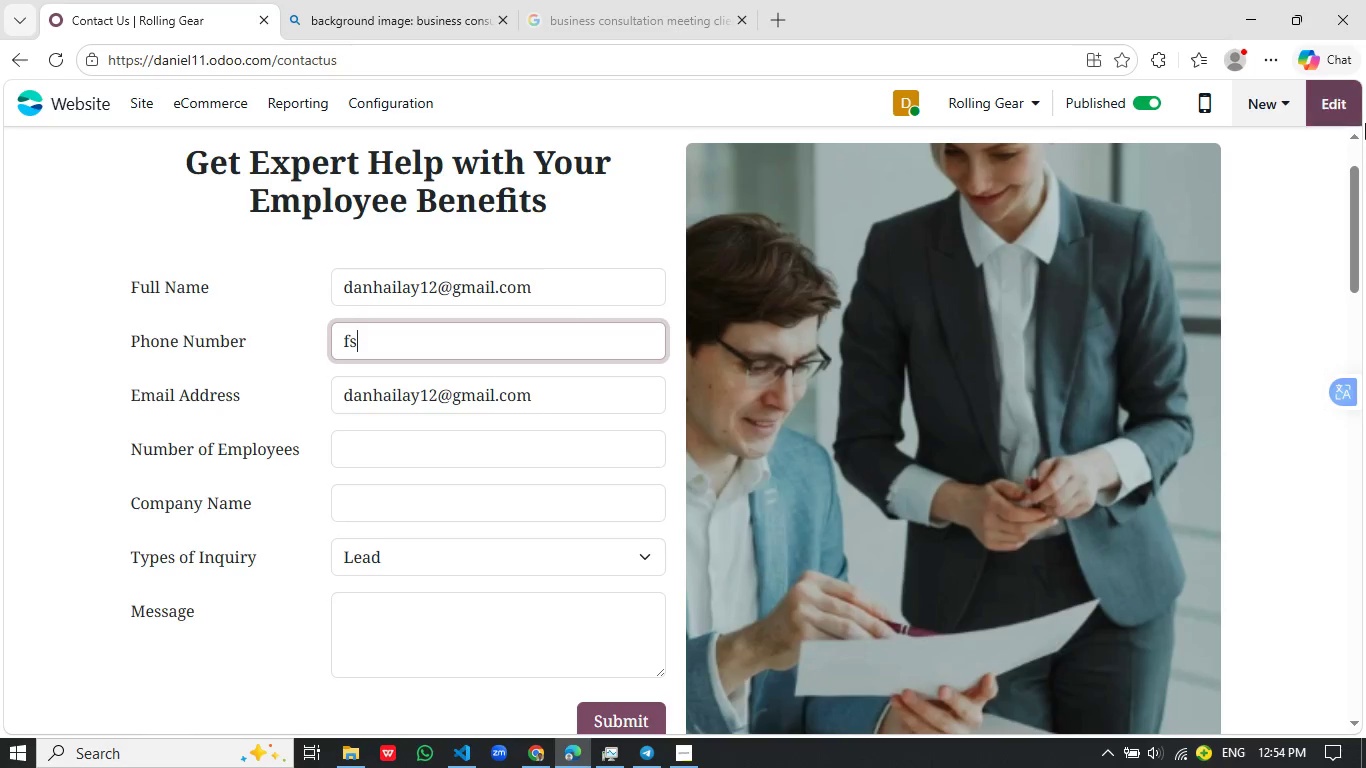 
scroll: coordinate [562, 517], scroll_direction: down, amount: 1.0
 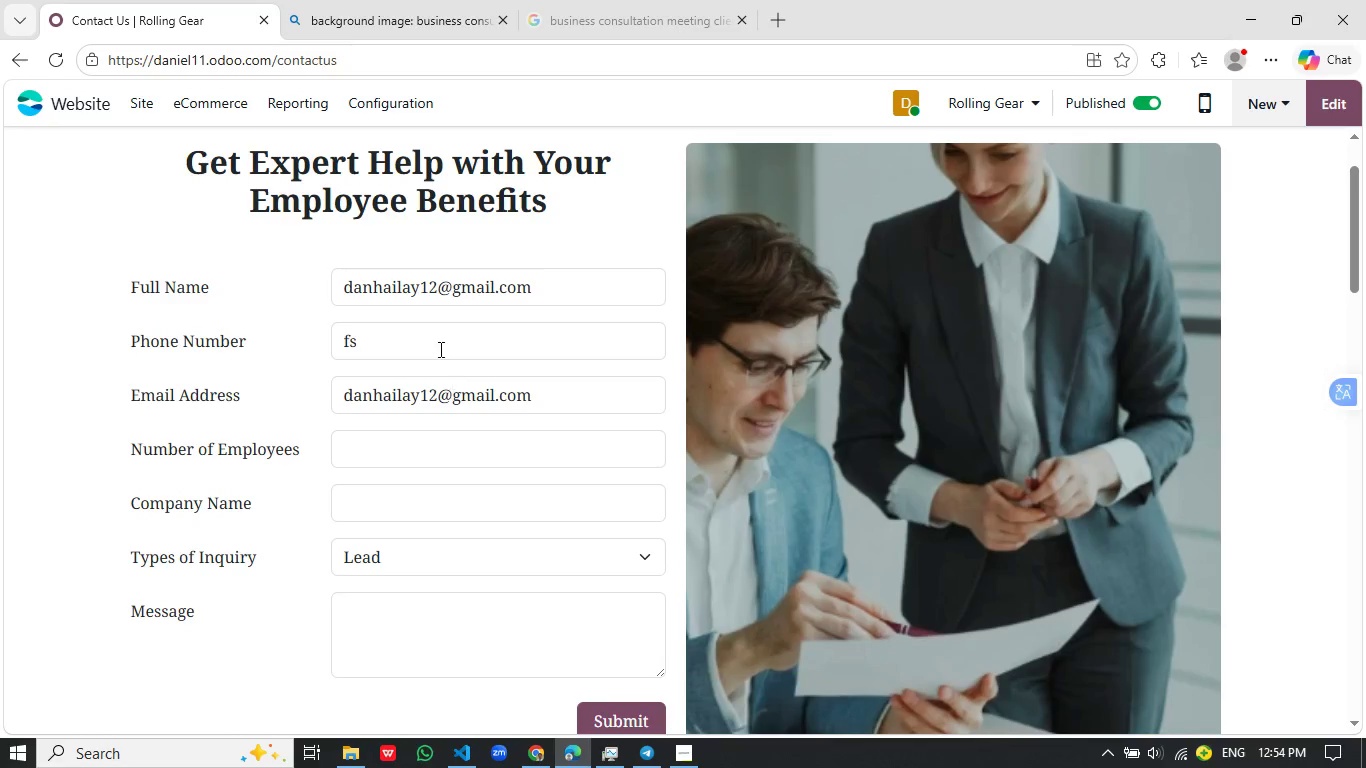 
left_click([1338, 114])
 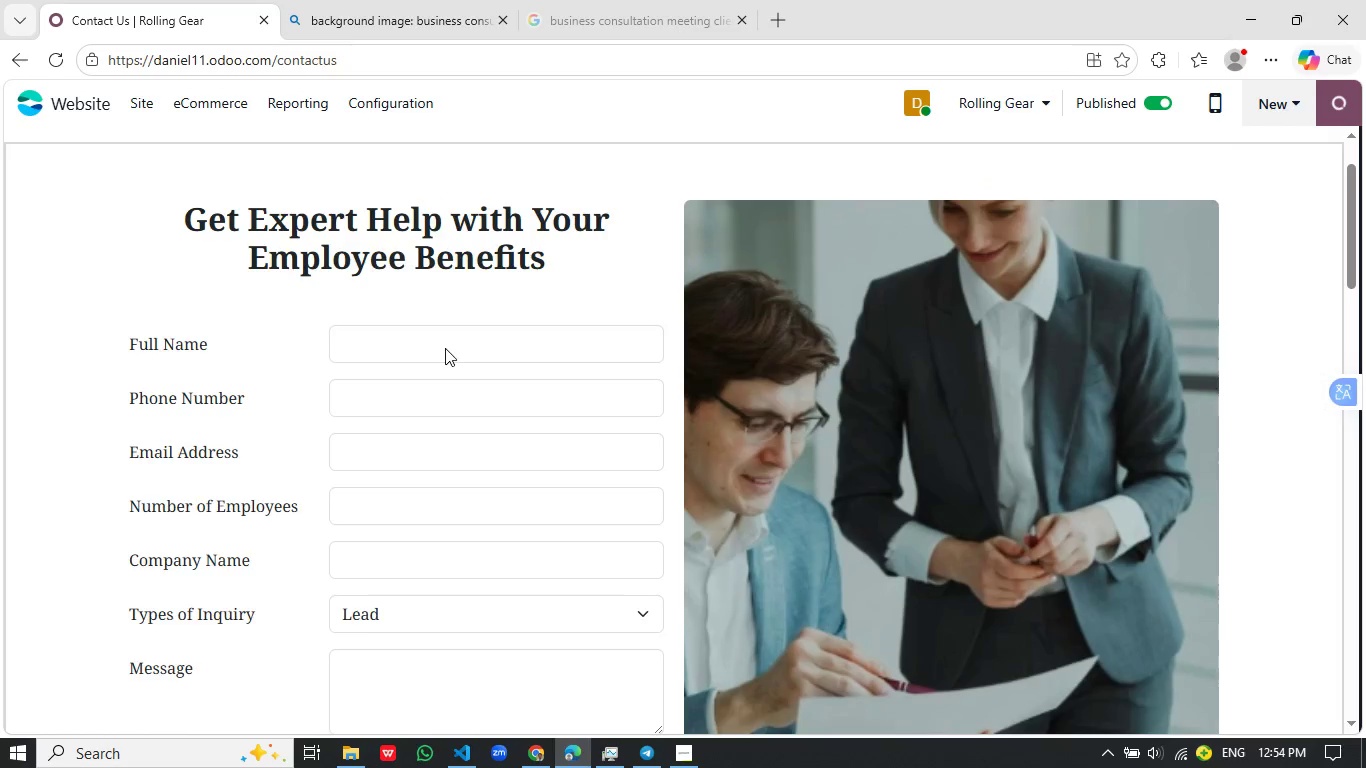 
mouse_move([437, 387])
 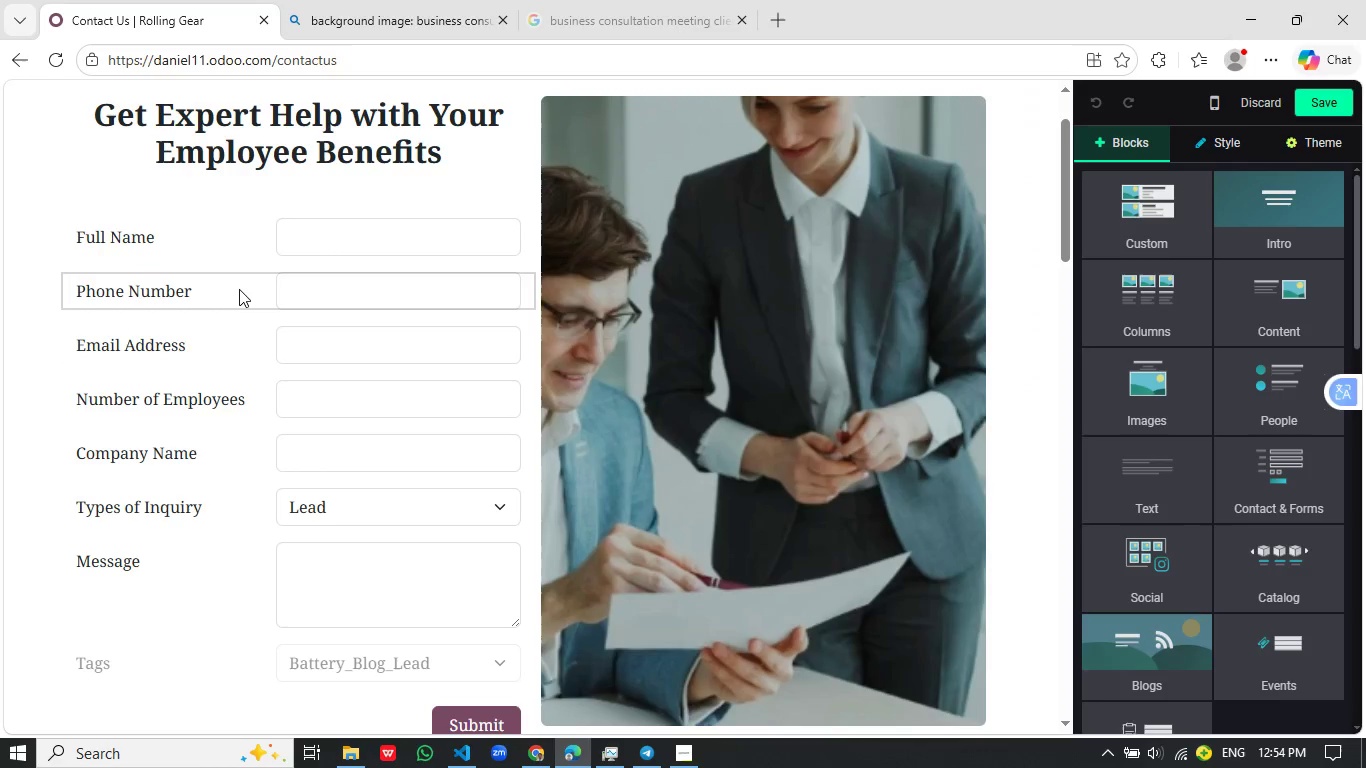 
left_click([239, 289])
 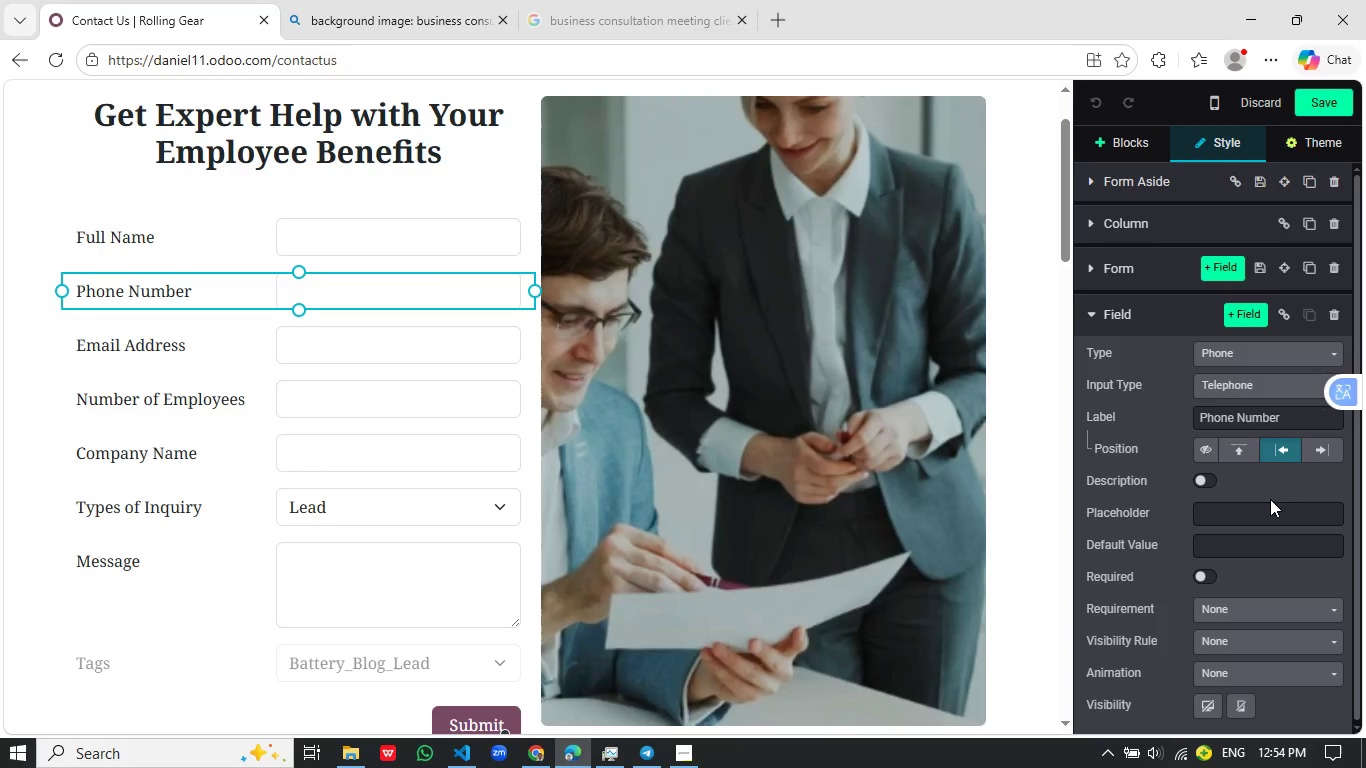 
wait(6.92)
 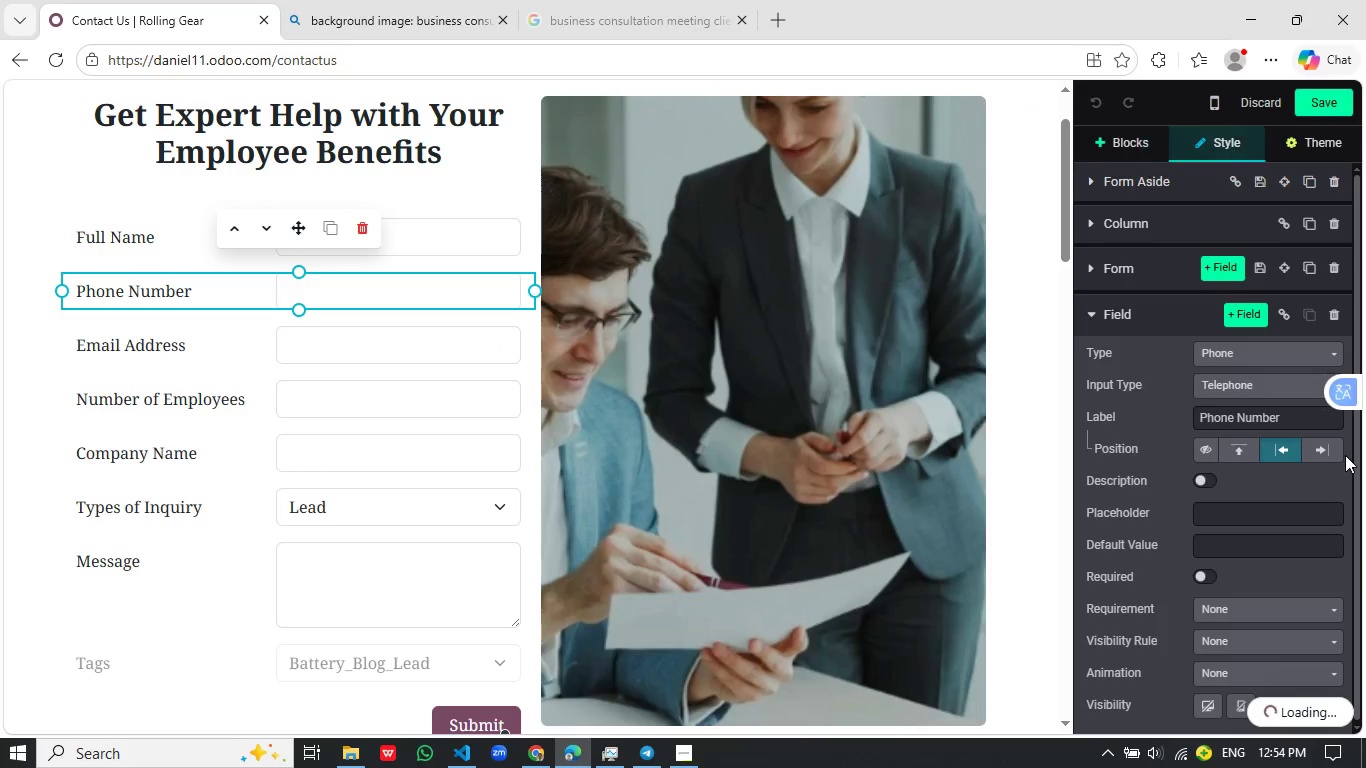 
scroll: coordinate [406, 448], scroll_direction: down, amount: 2.0
 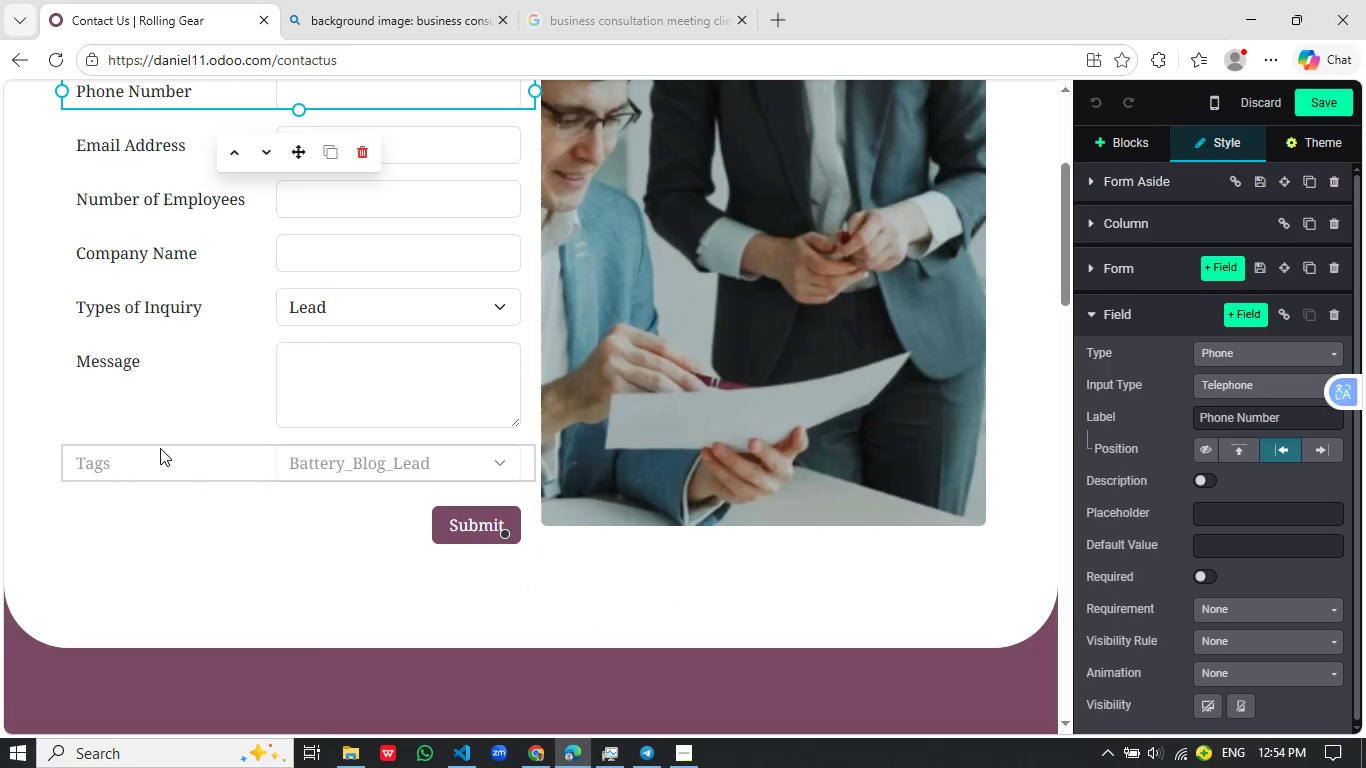 
left_click([177, 462])
 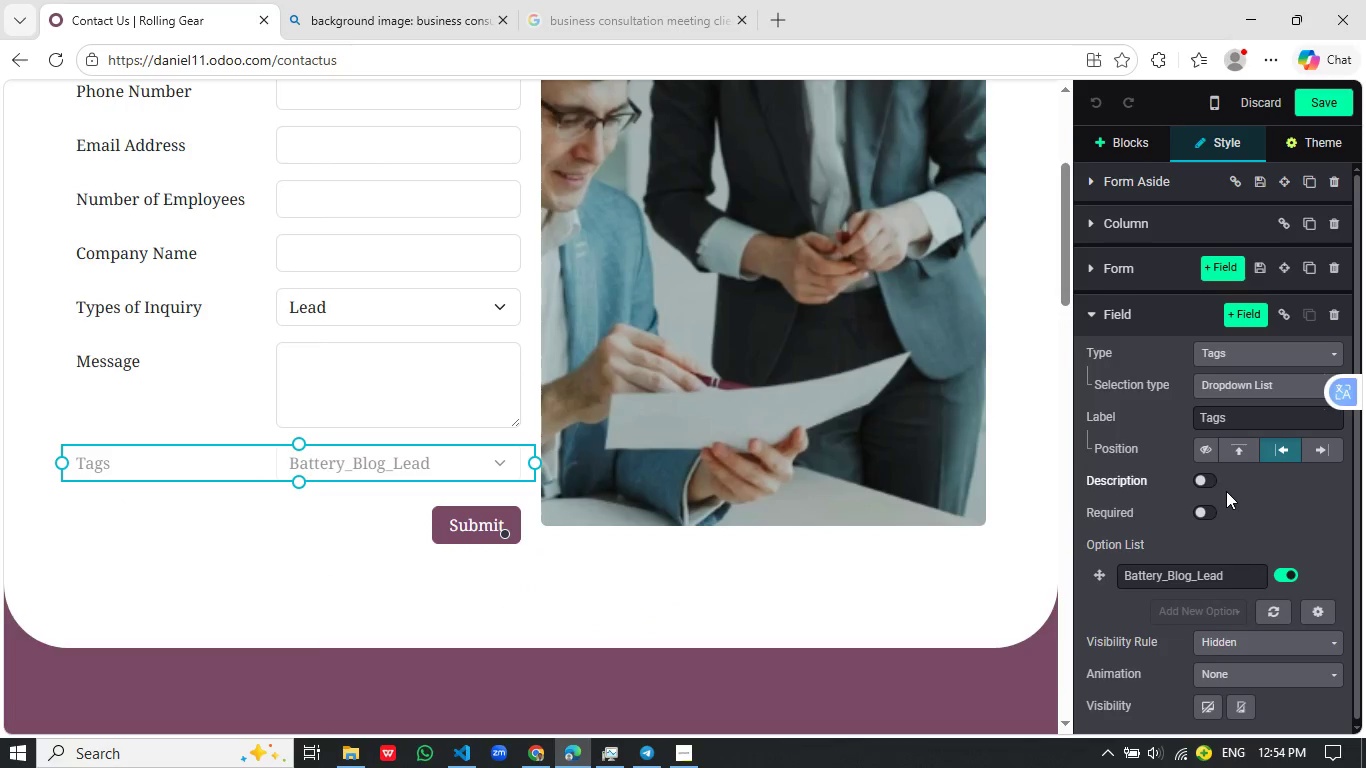 
left_click([1208, 573])
 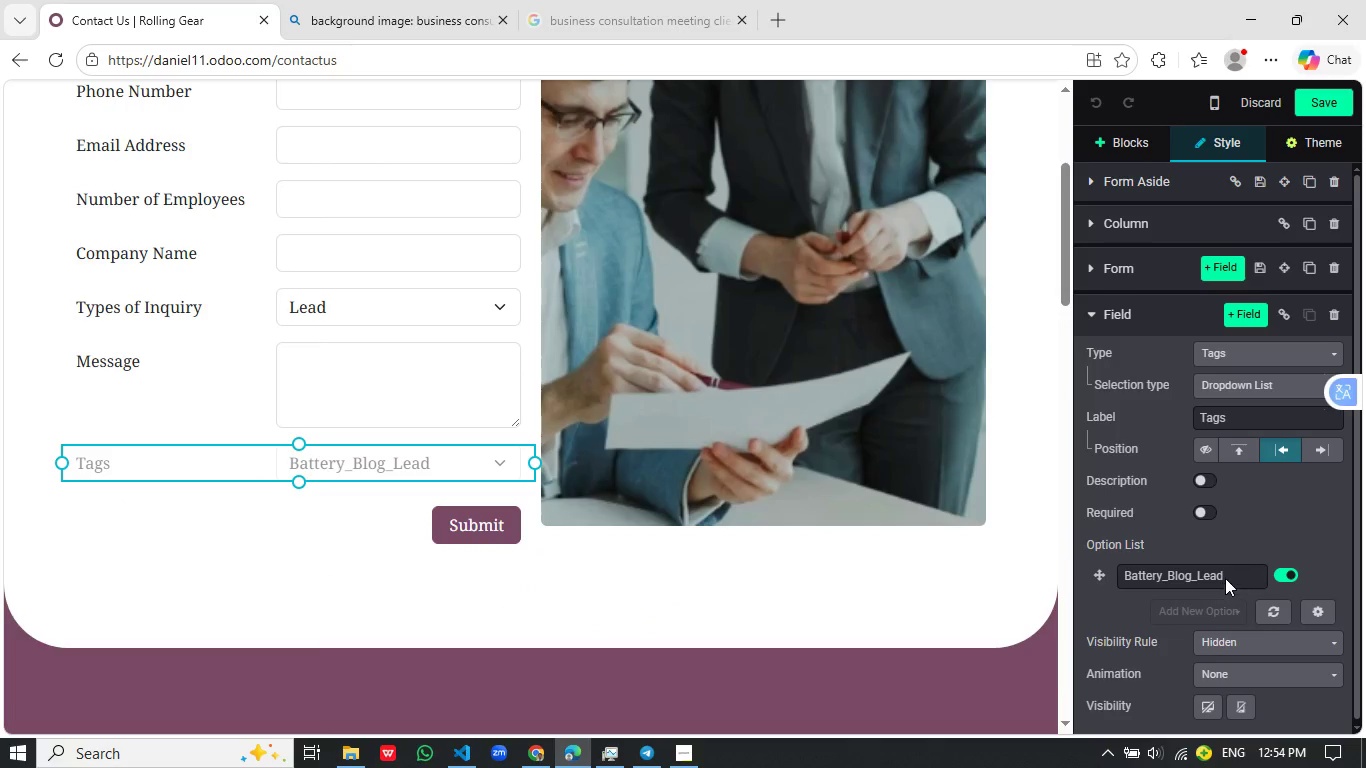 
left_click([1231, 574])
 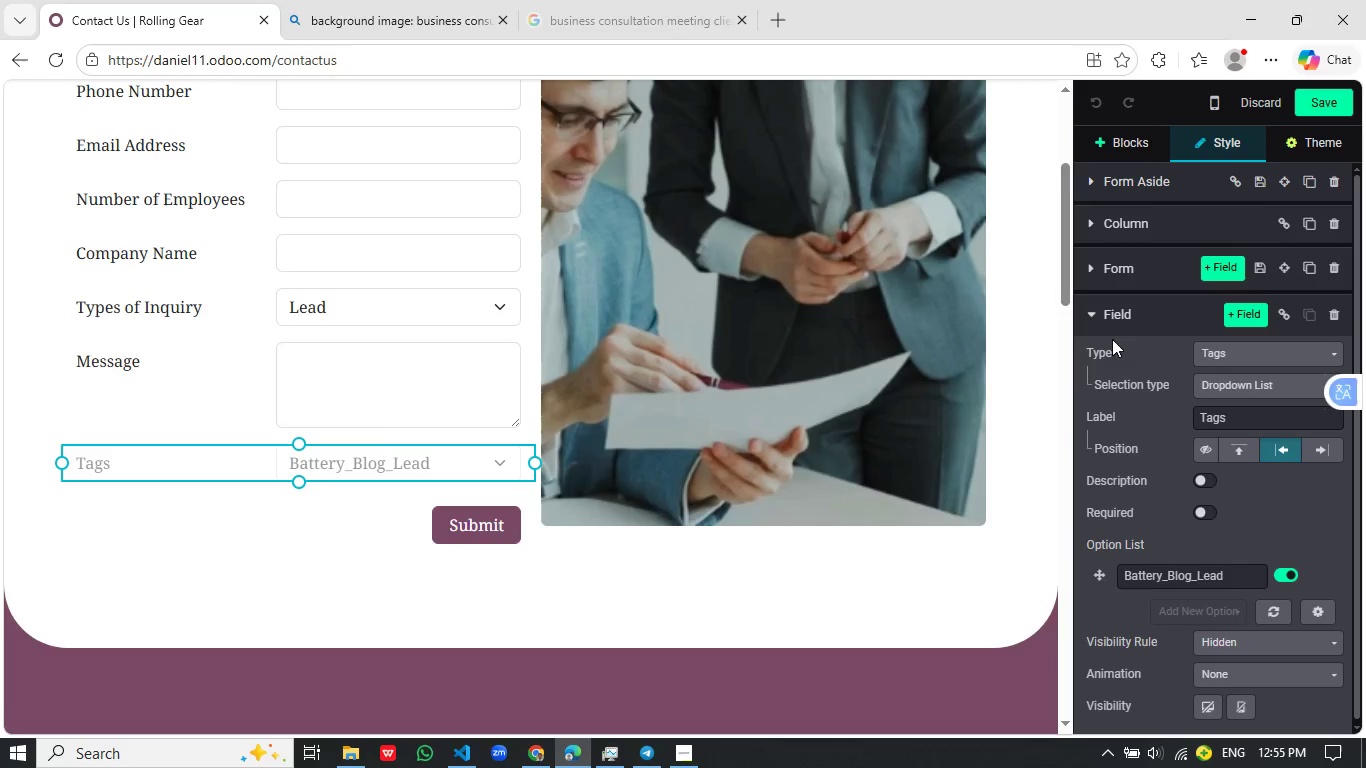 
wait(8.89)
 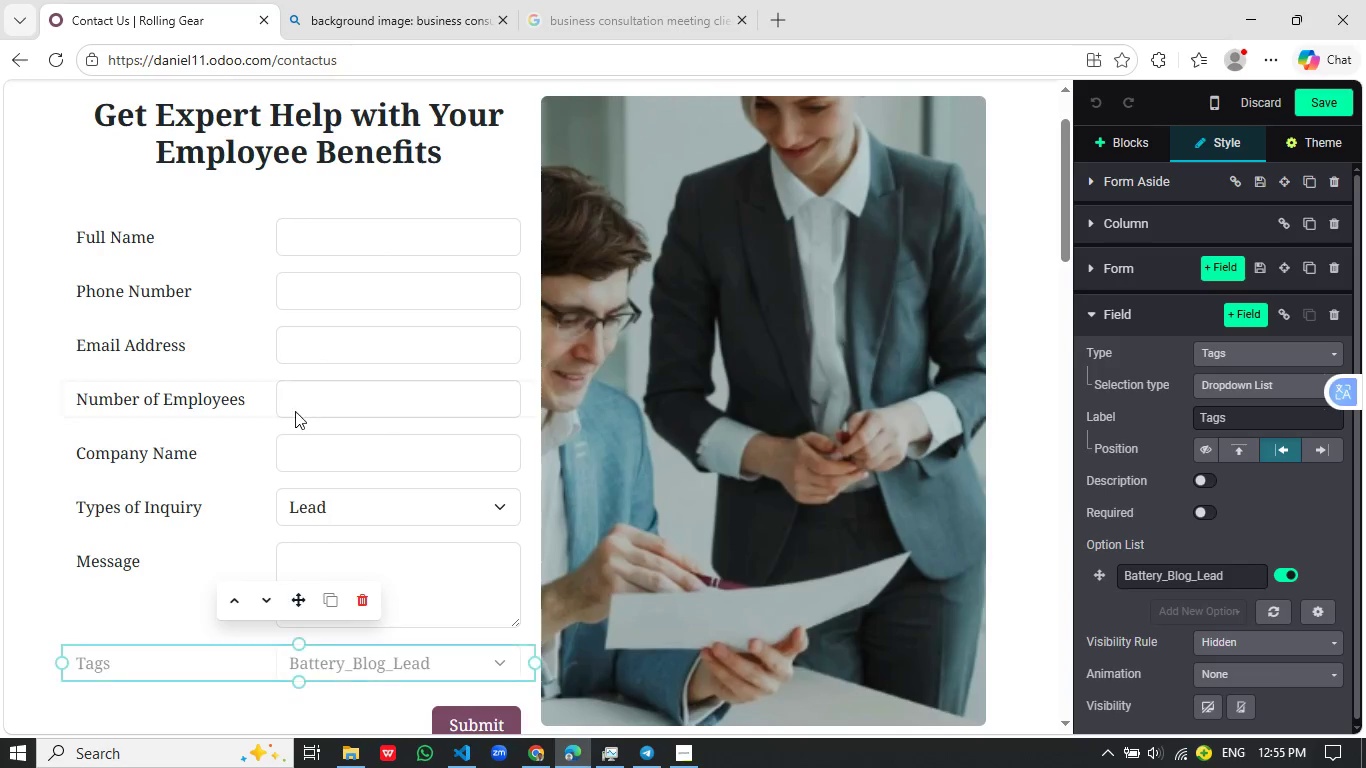 
left_click([1322, 103])
 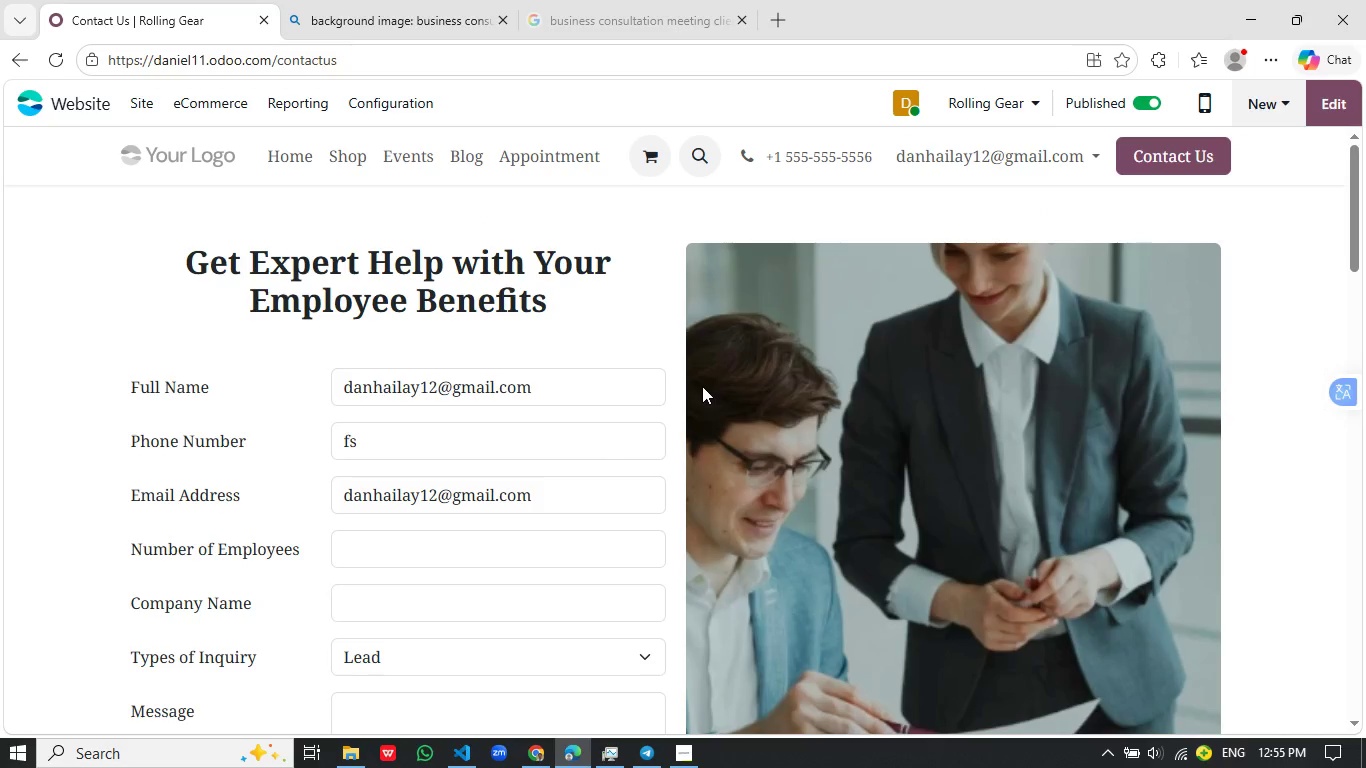 
scroll: coordinate [390, 405], scroll_direction: up, amount: 1.0
 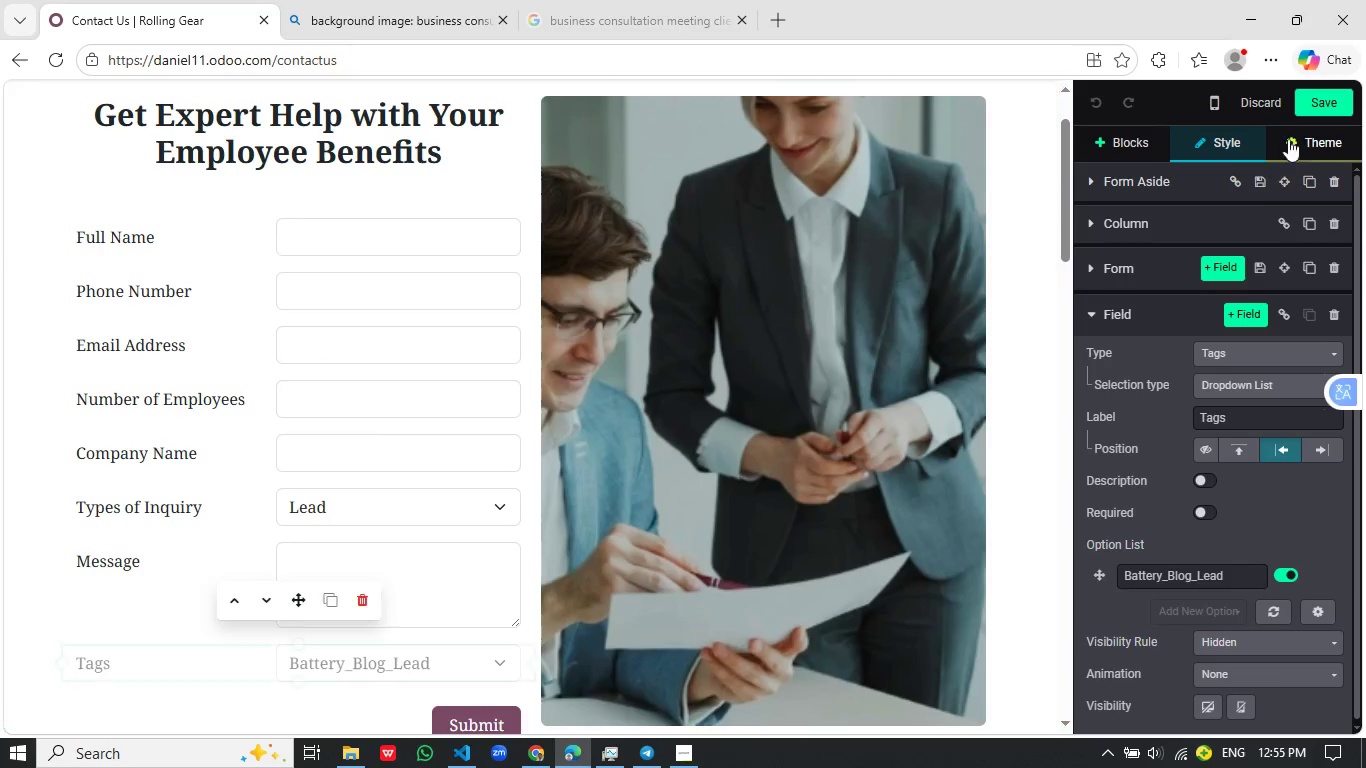 
wait(25.95)
 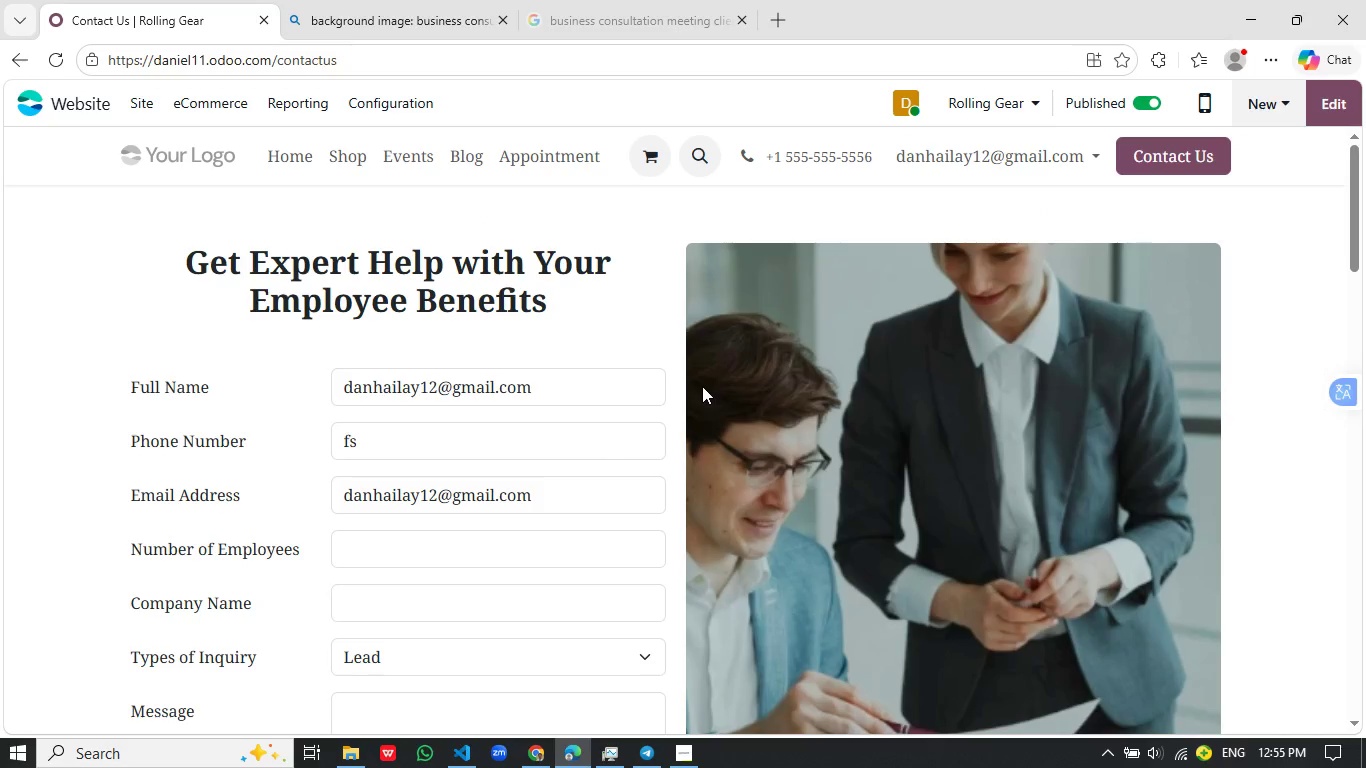 
left_click([49, 95])
 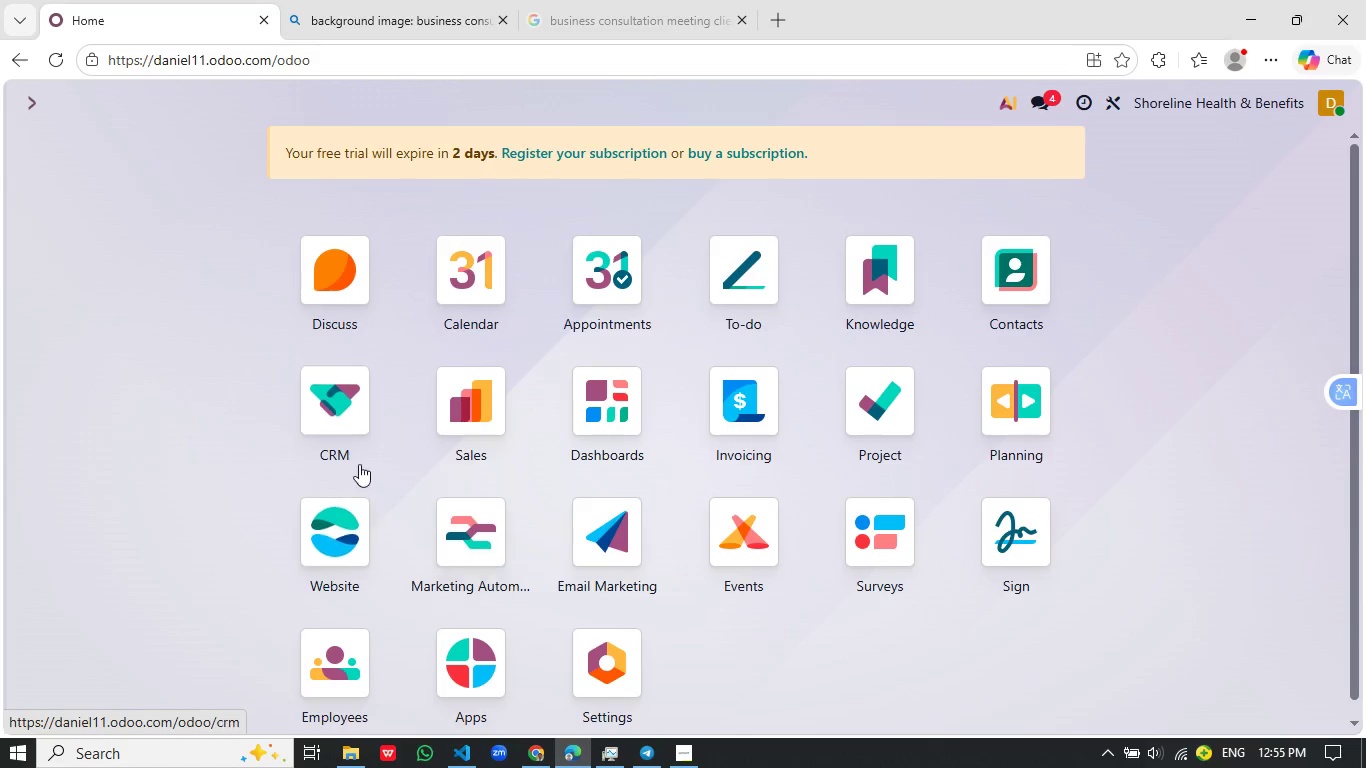 
left_click([305, 367])
 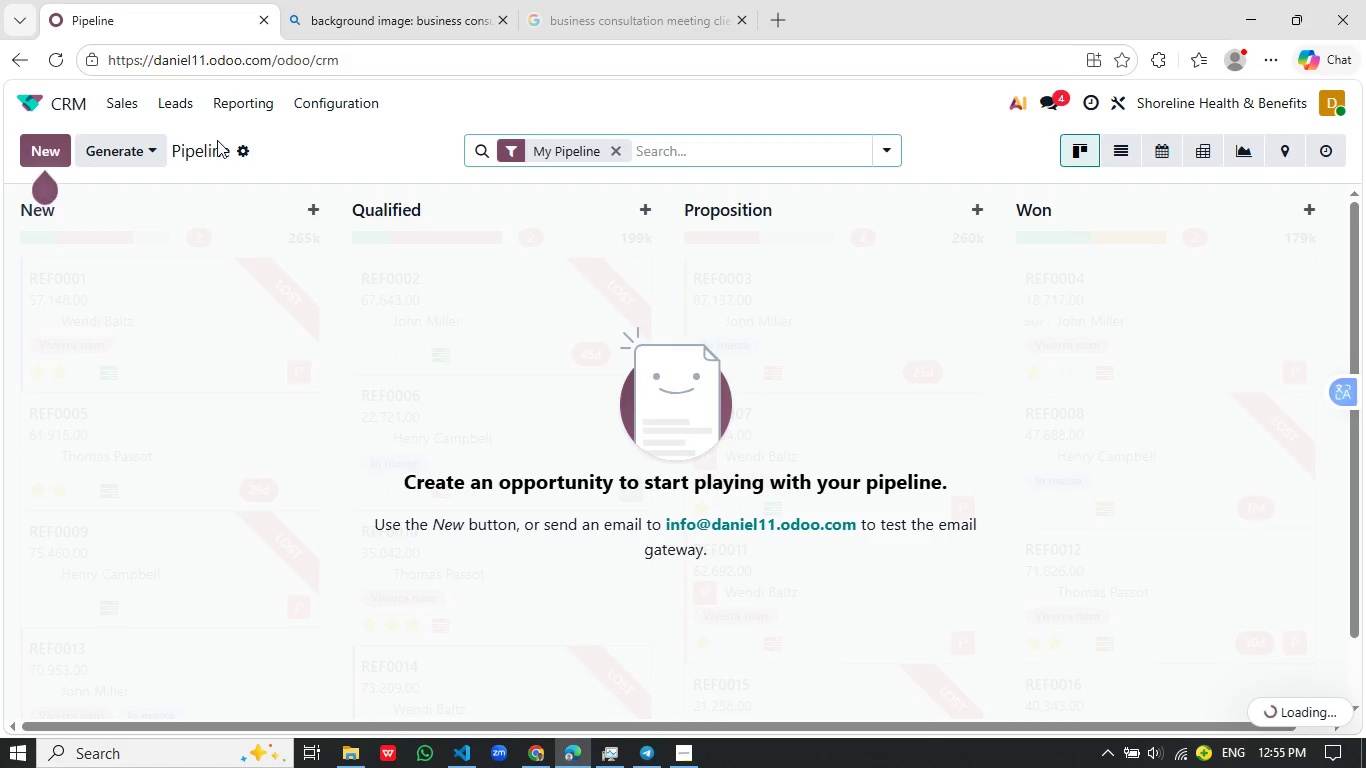 
left_click([349, 106])
 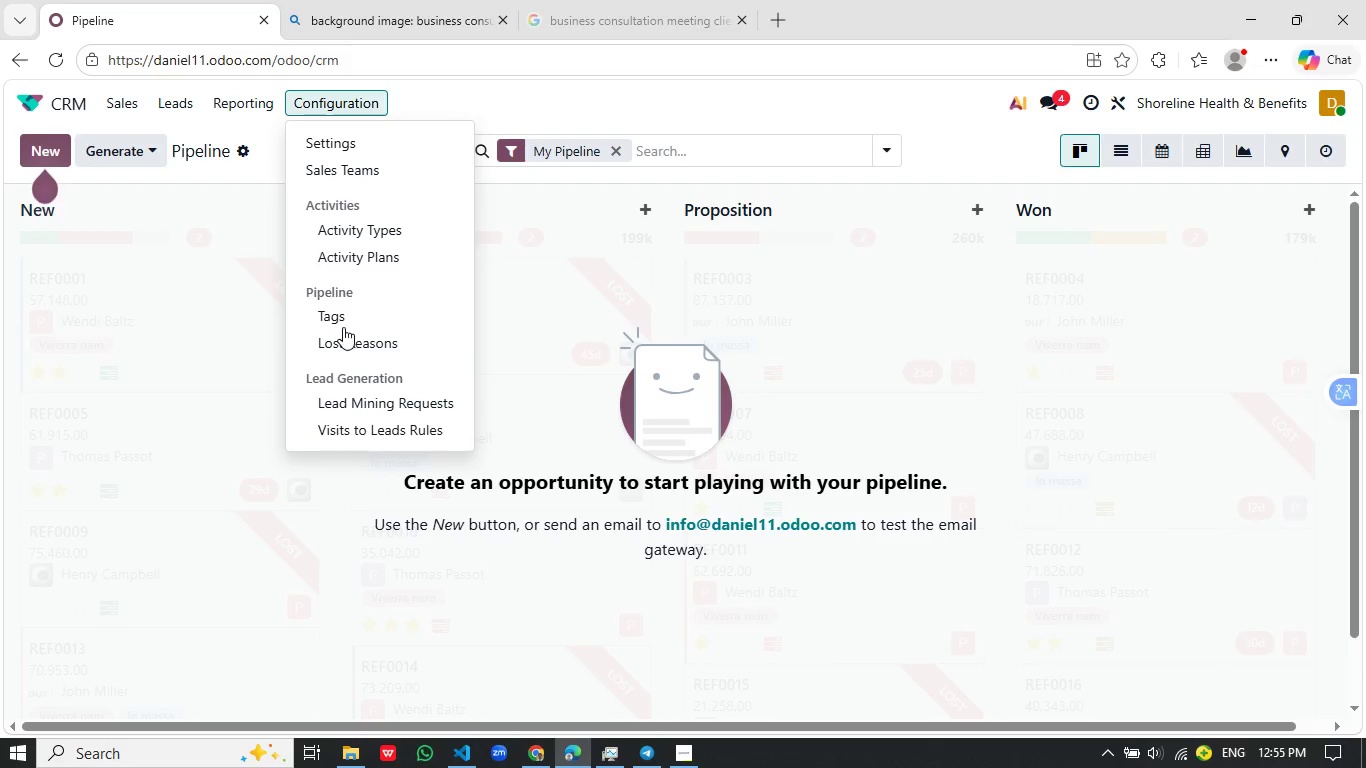 
left_click([342, 317])
 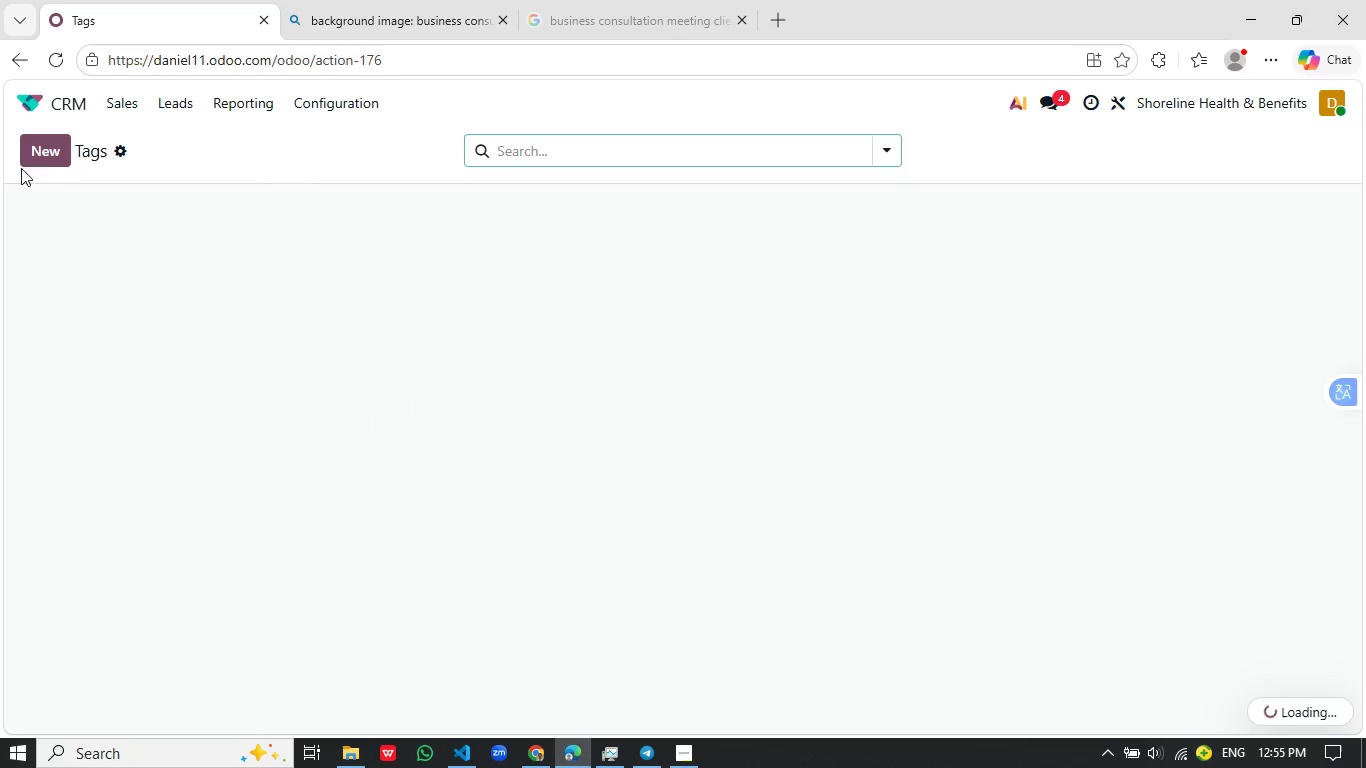 
wait(7.3)
 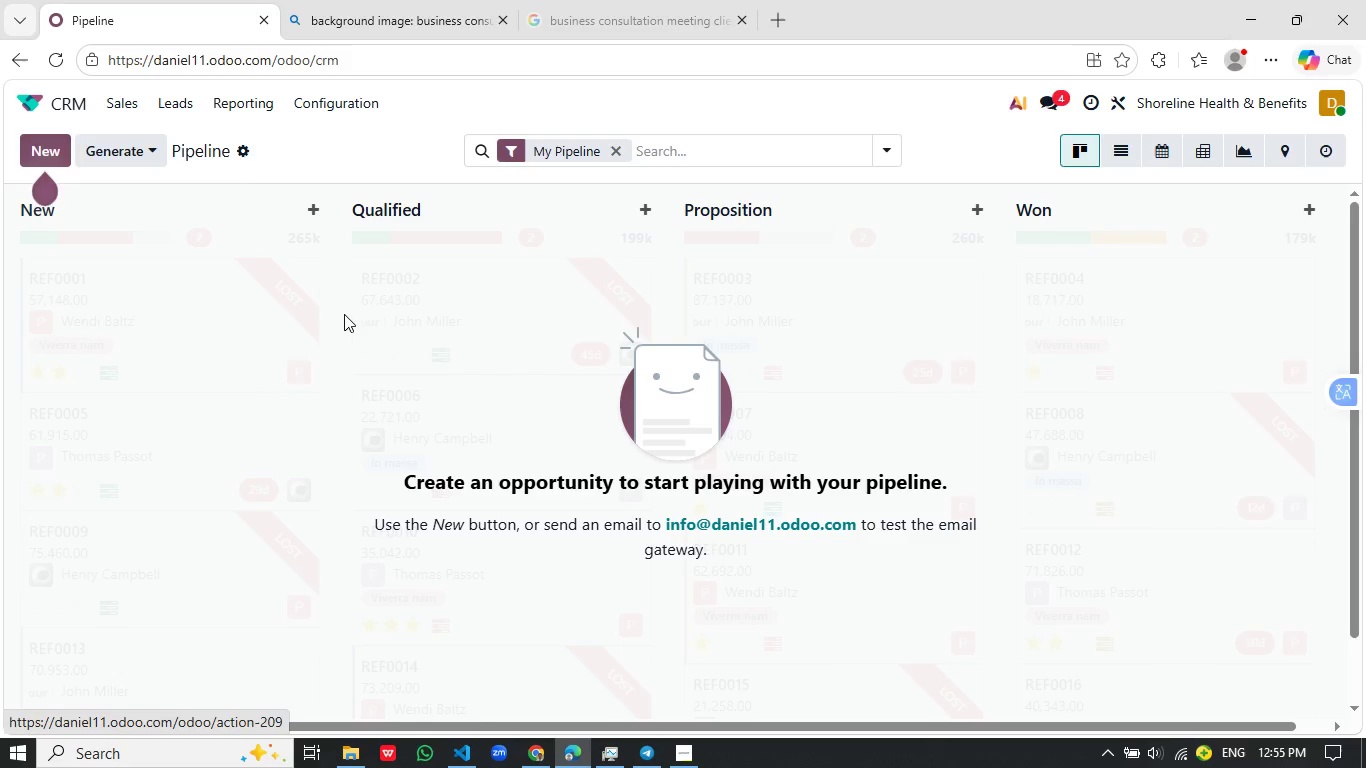 
left_click([50, 158])
 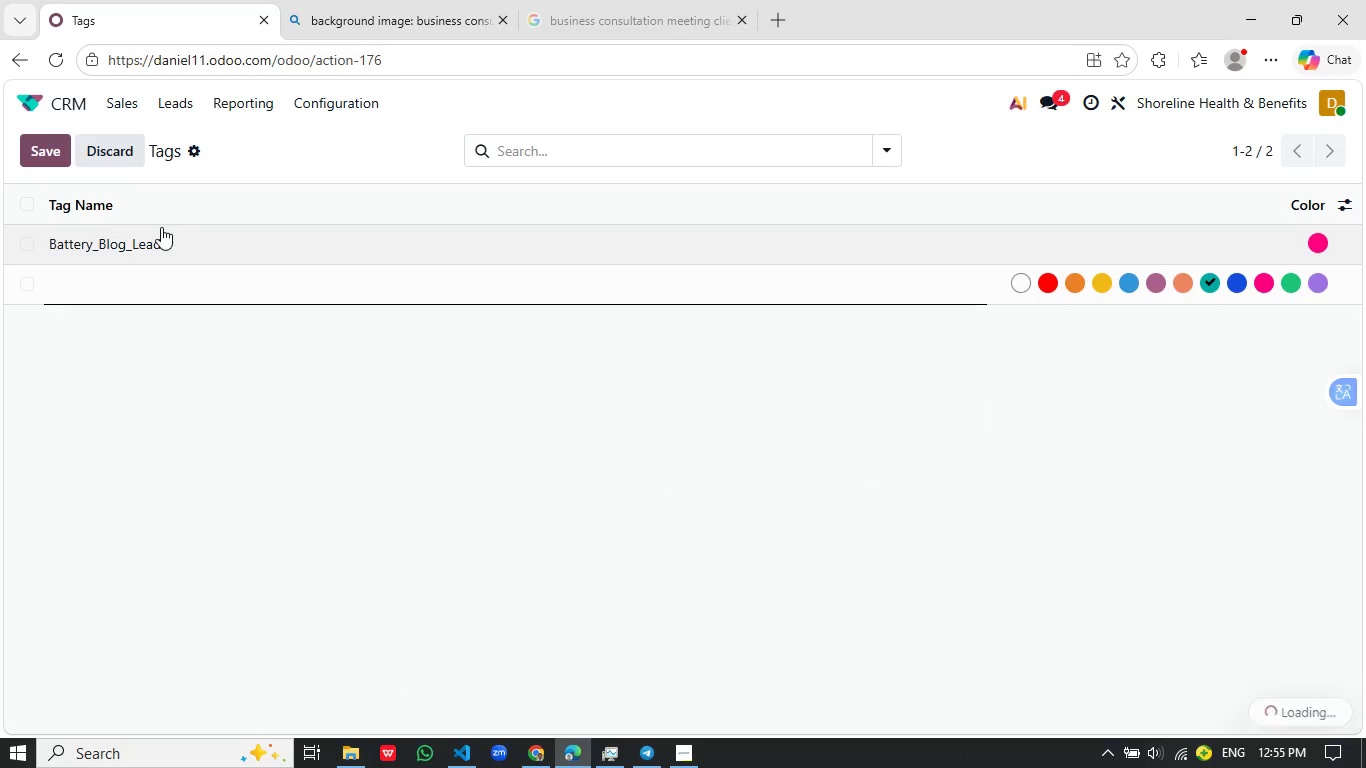 
type(oPEN eNROlle)
key(Backspace)
type(ment LEAD)
 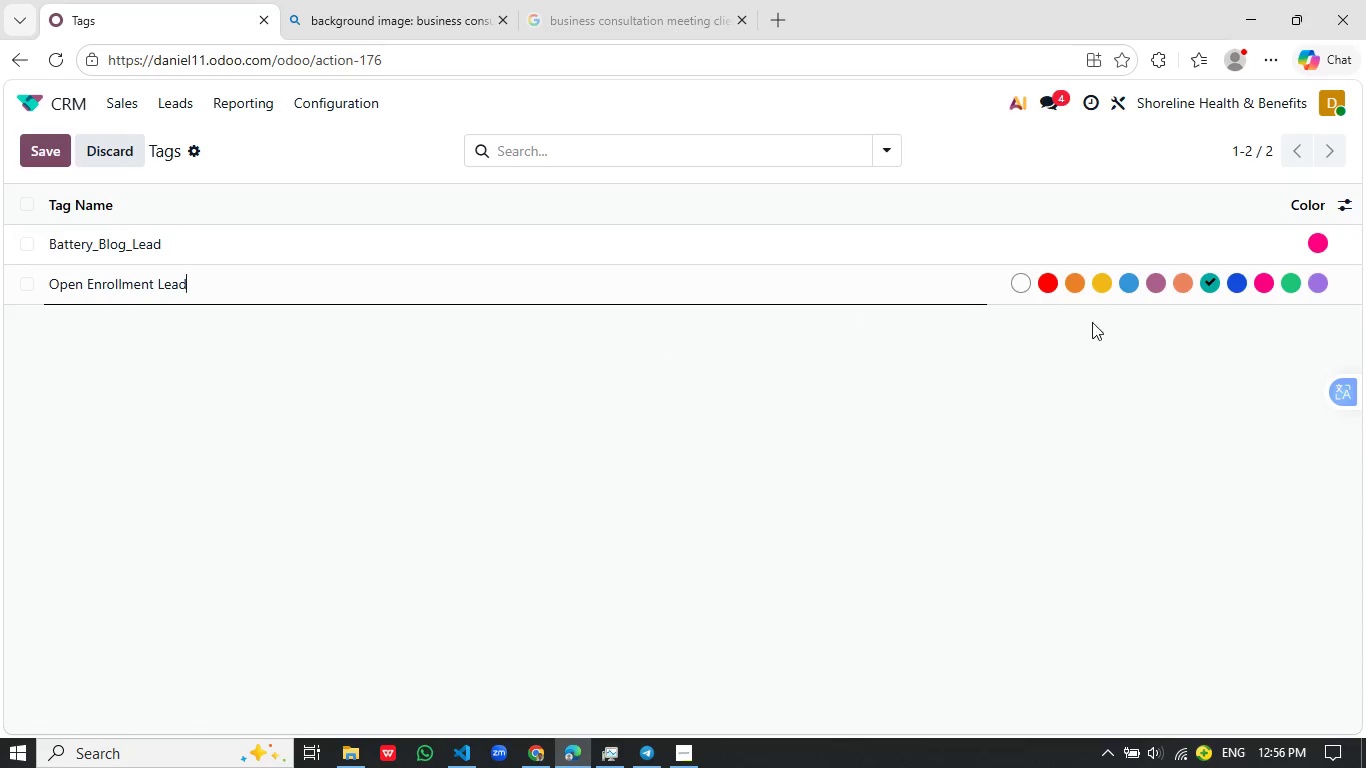 
left_click([1128, 285])
 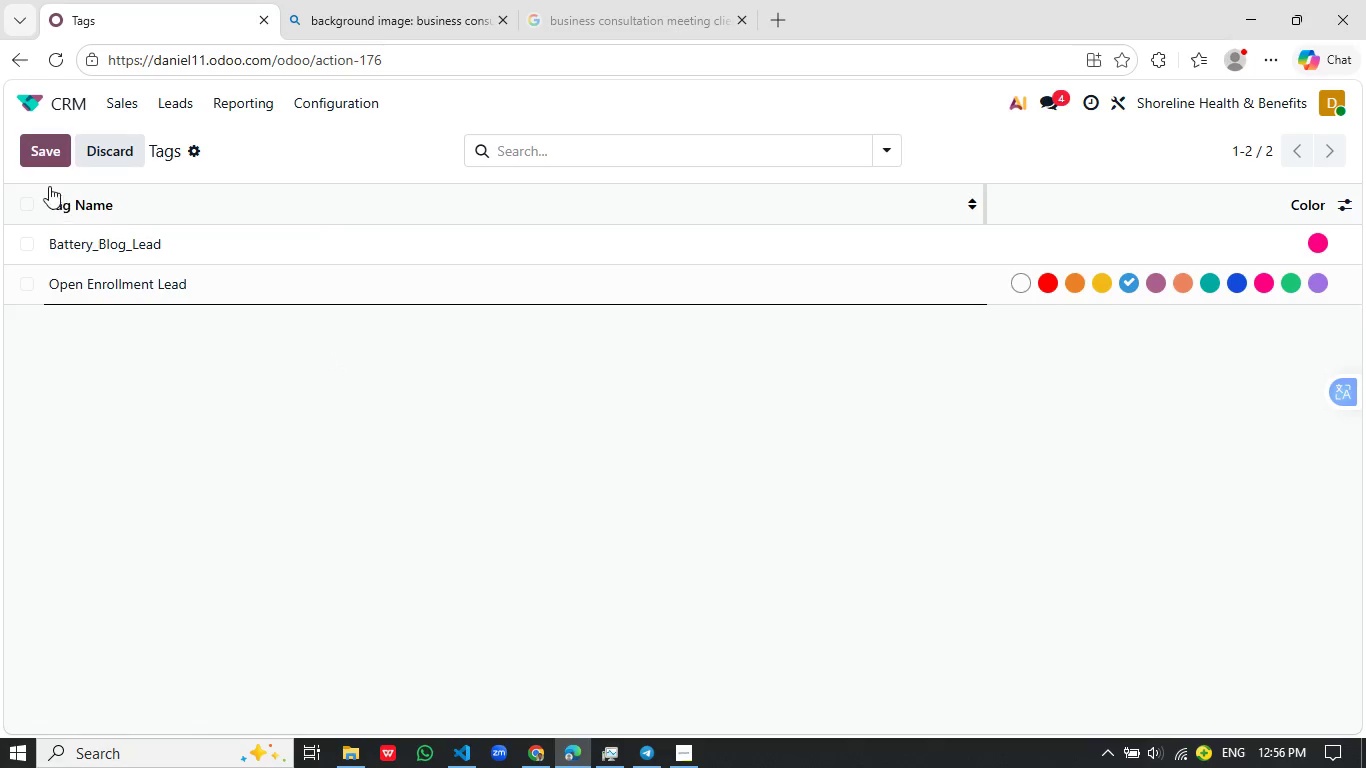 
left_click([45, 153])
 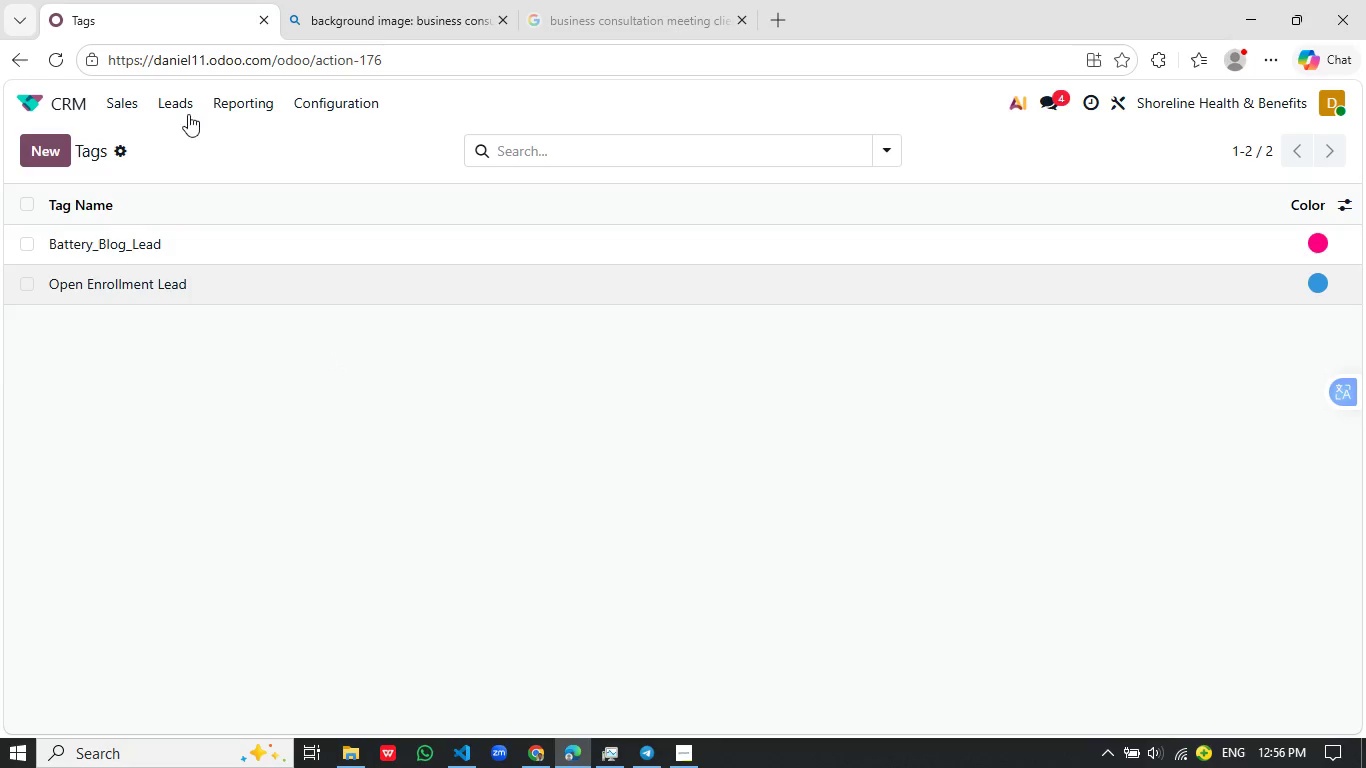 
left_click([37, 95])
 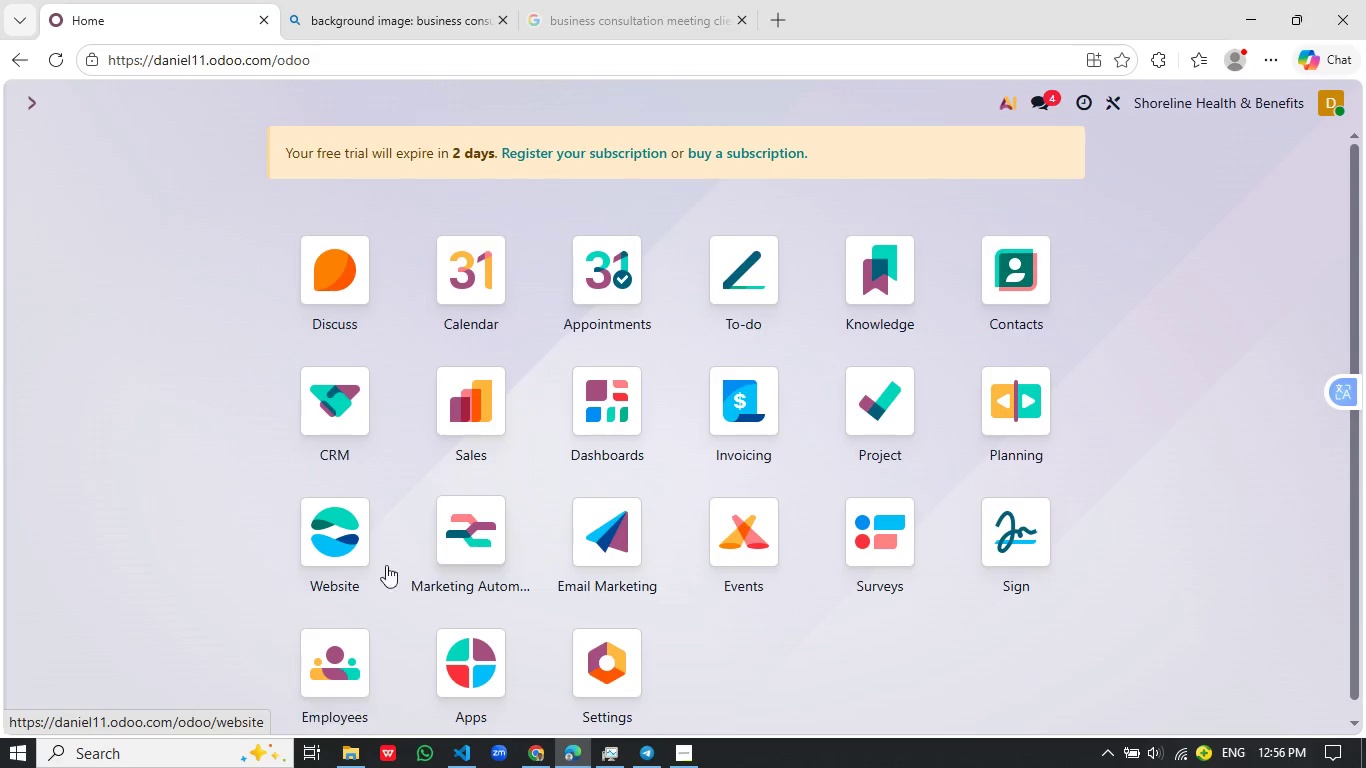 
left_click([320, 542])
 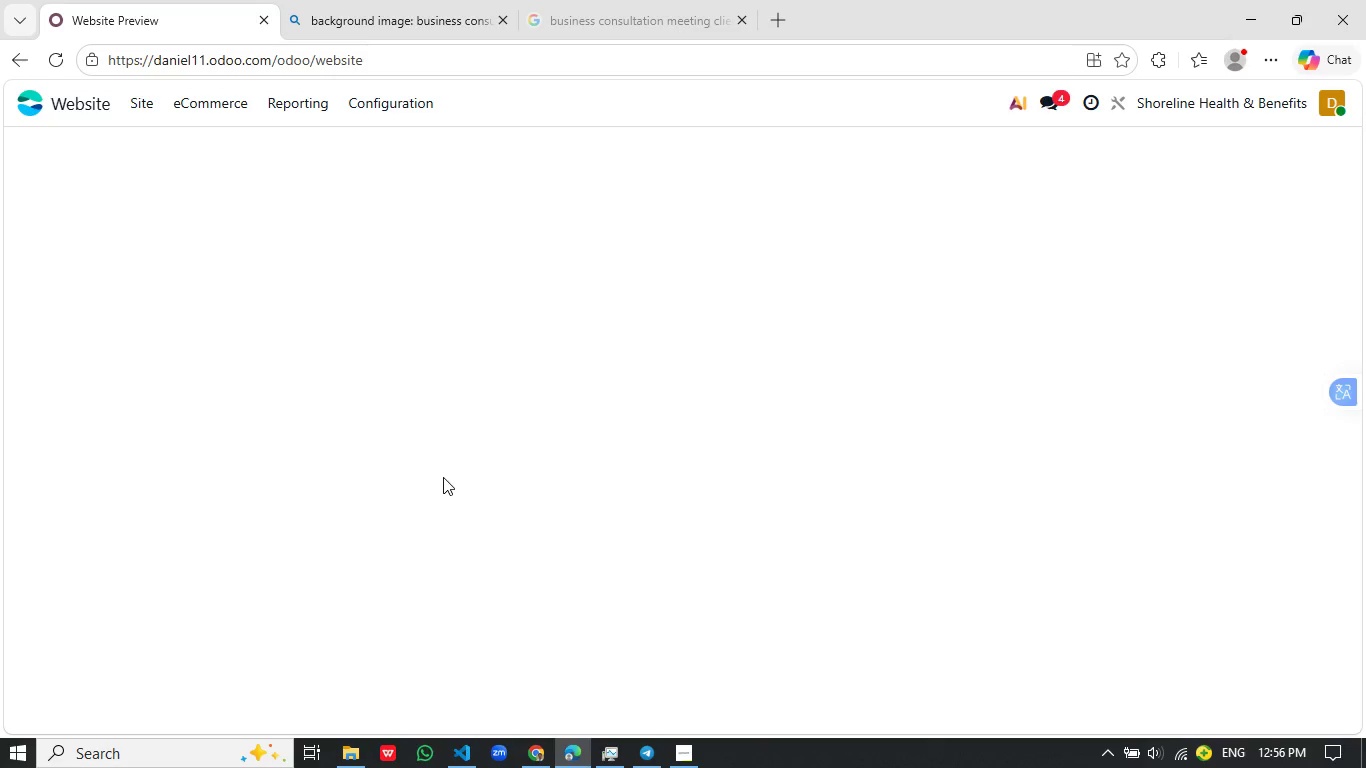 
wait(10.81)
 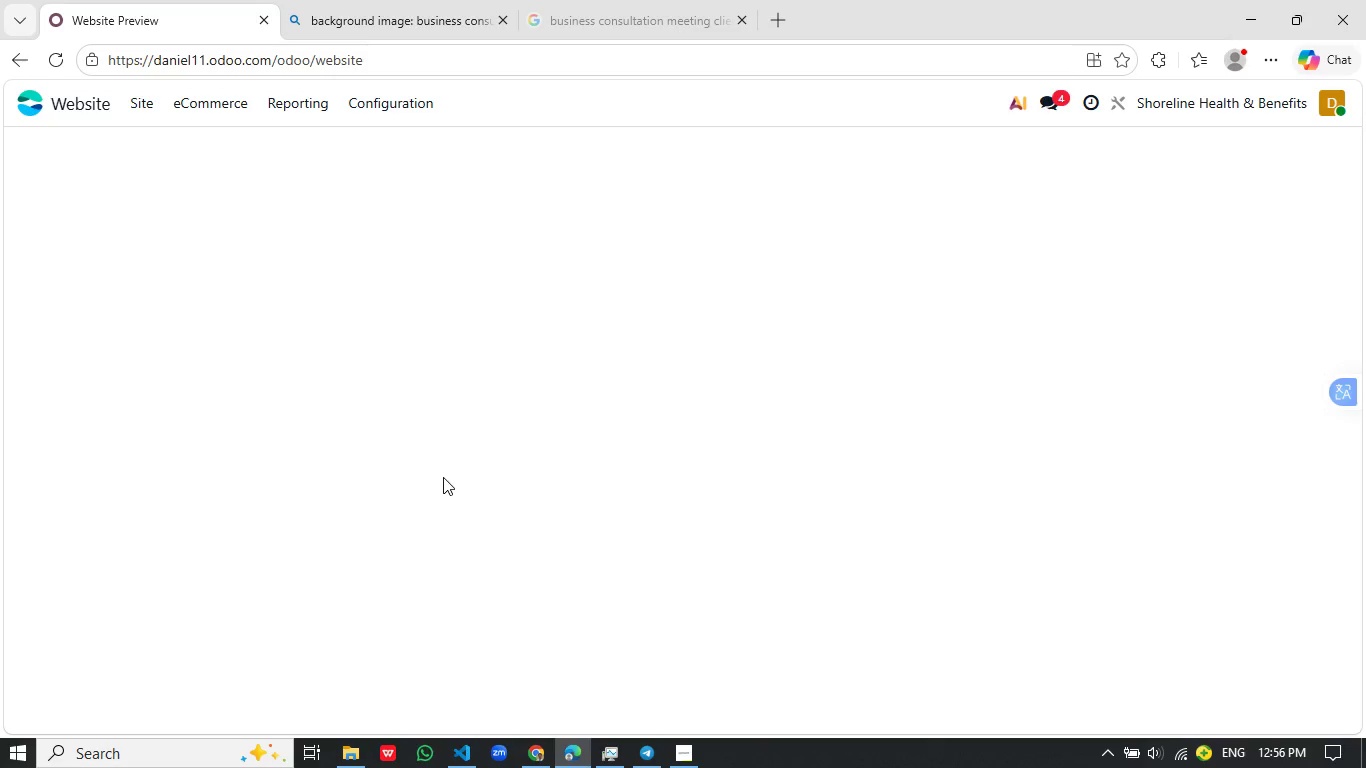 
left_click([466, 154])
 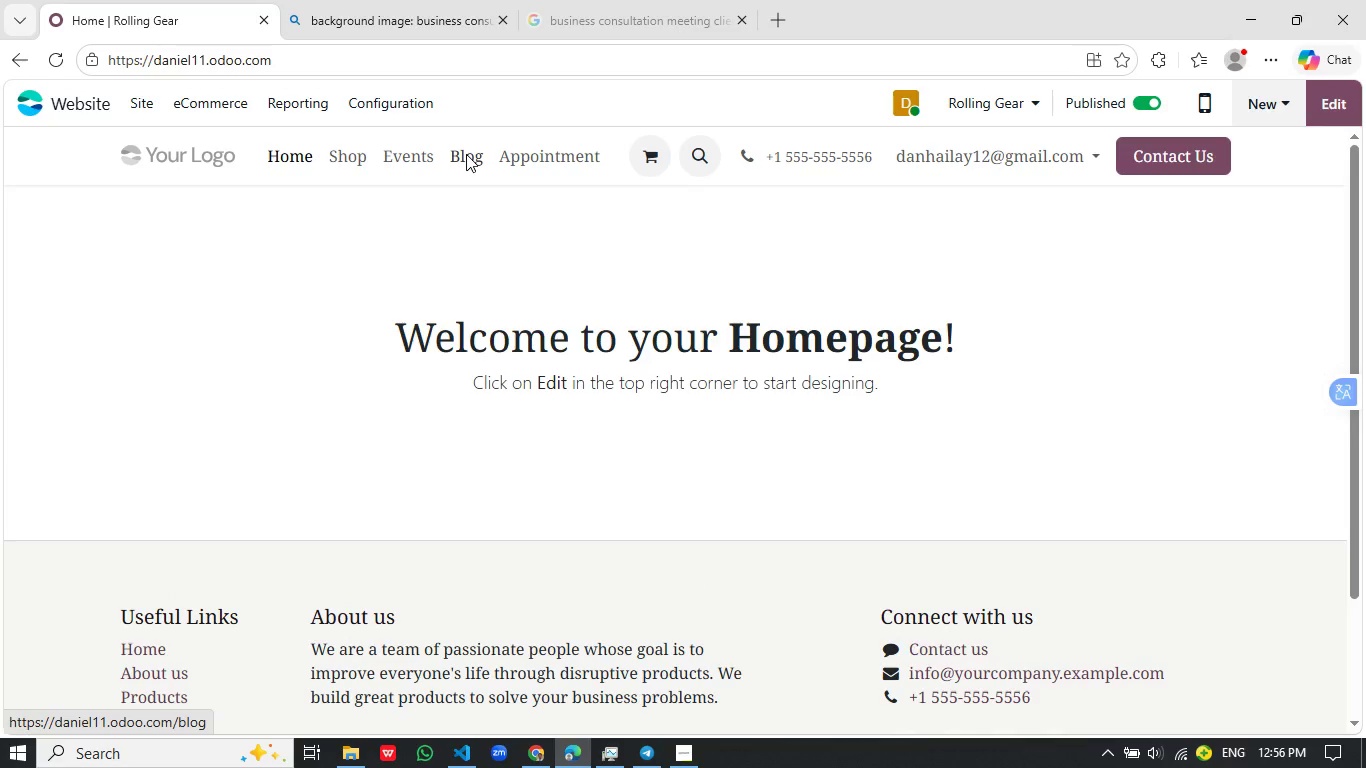 
mouse_move([492, 189])
 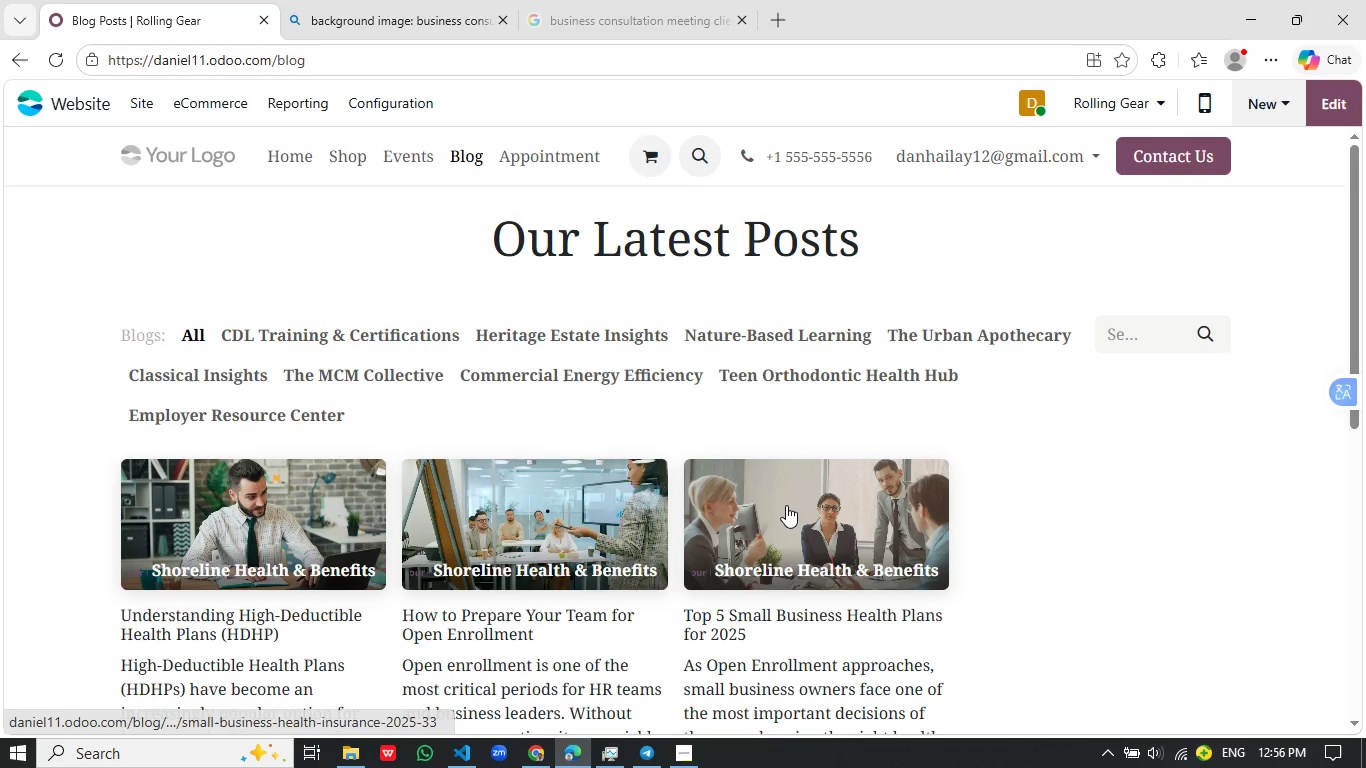 
left_click([786, 505])
 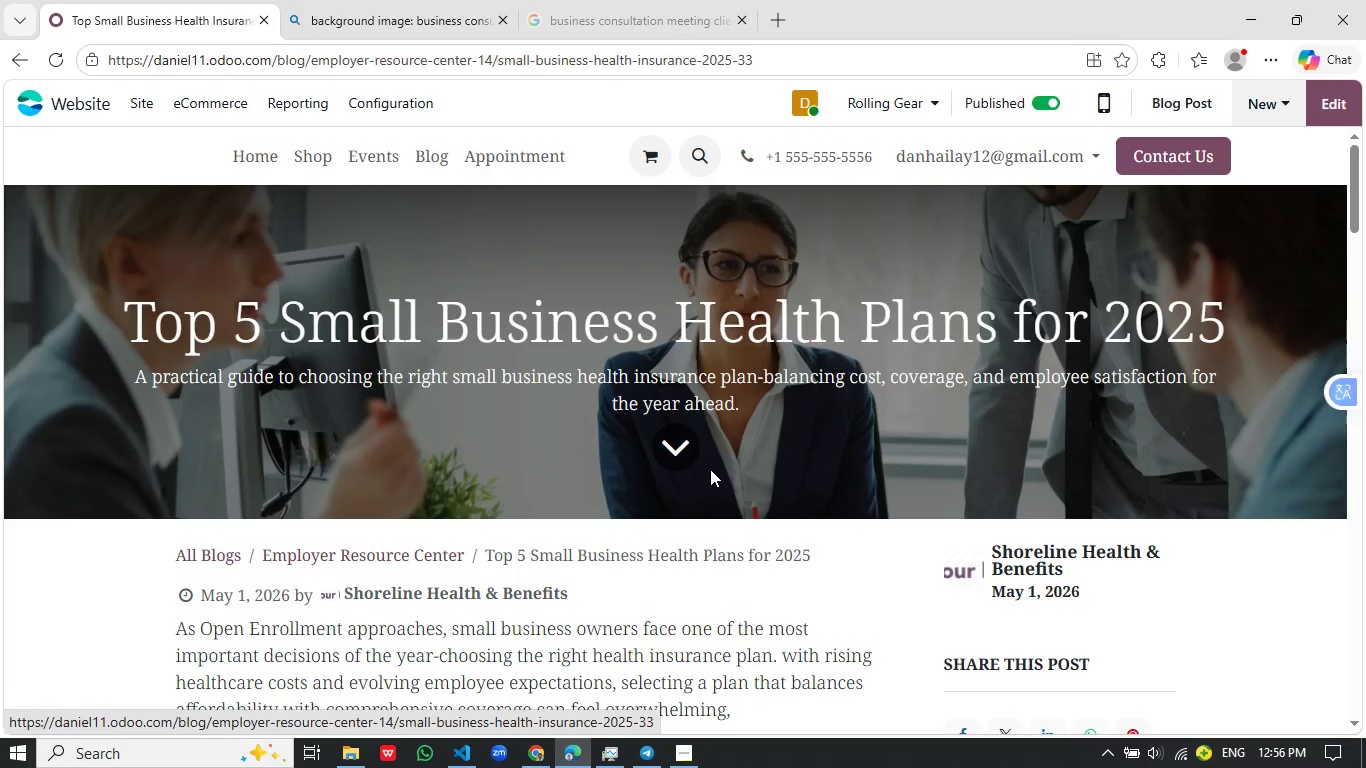 
wait(6.31)
 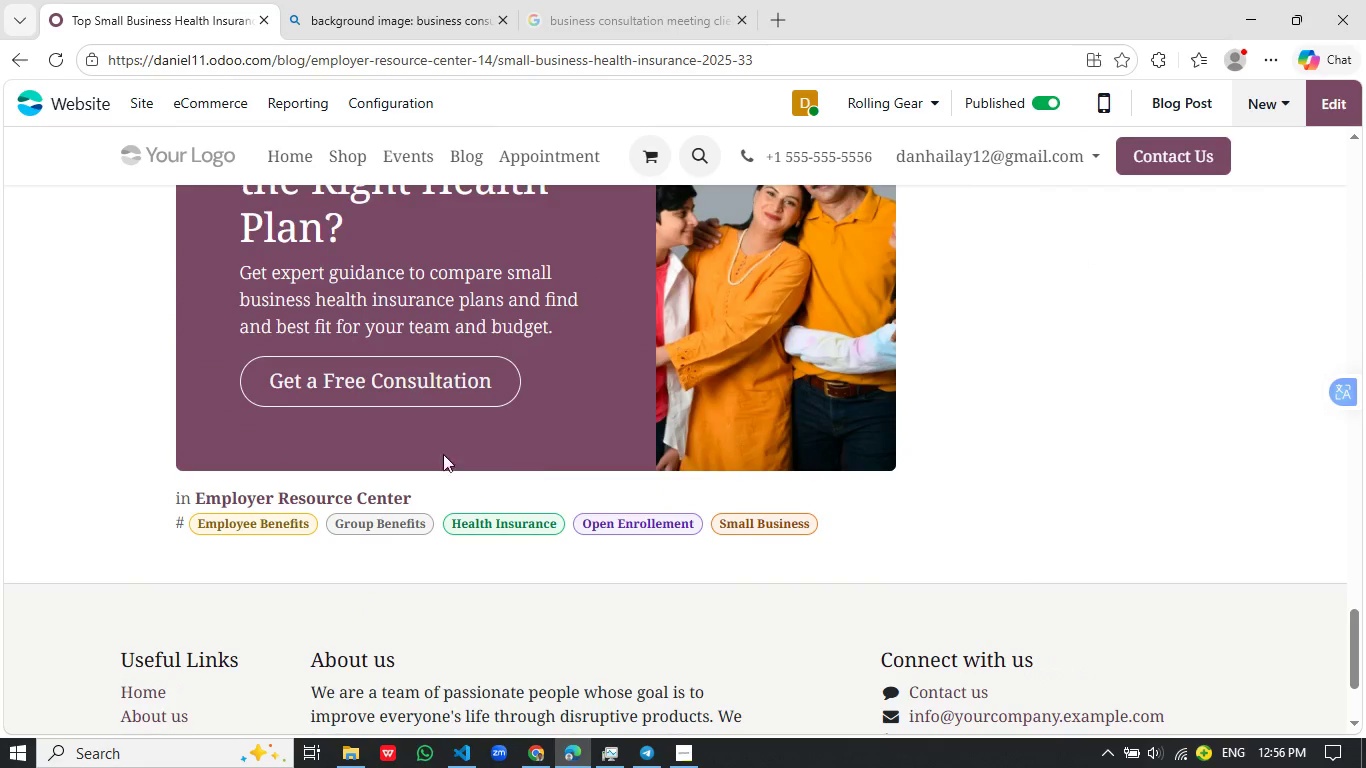 
left_click([375, 384])
 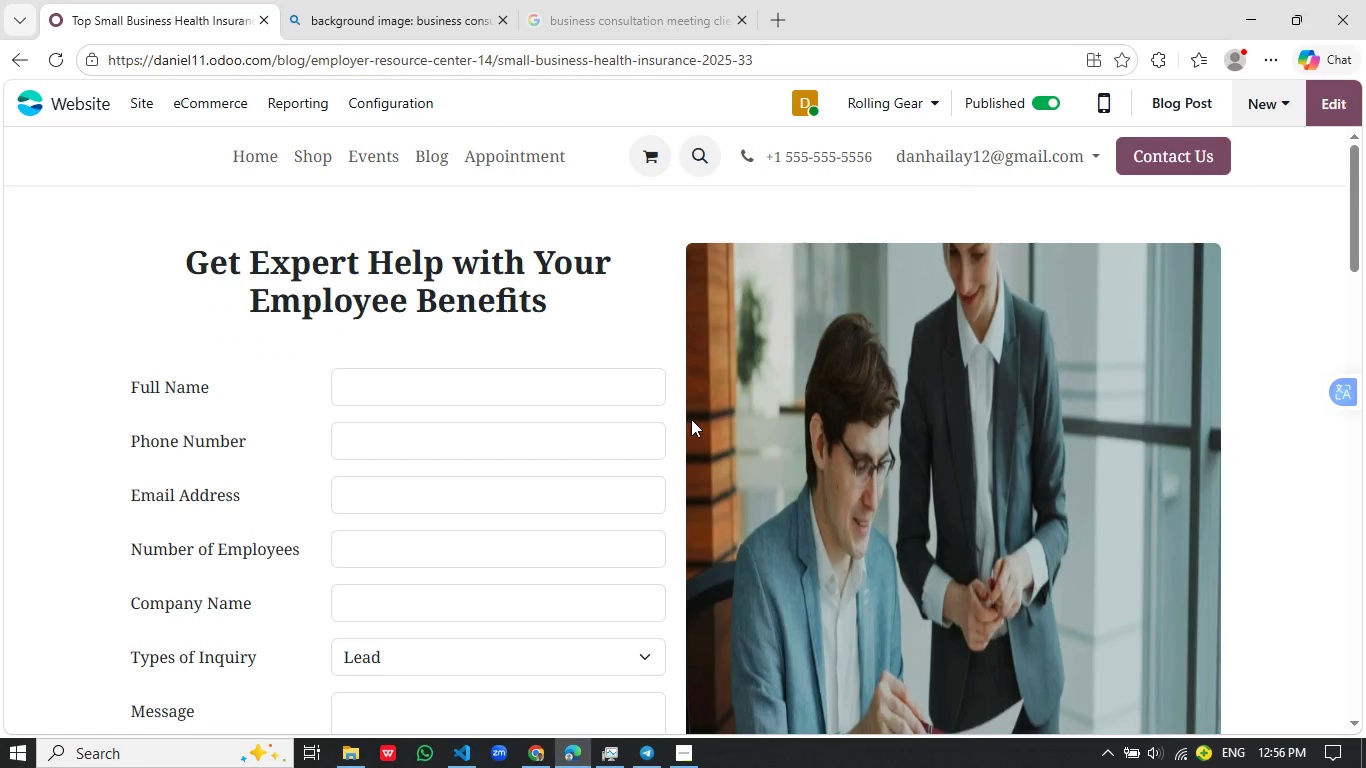 
scroll: coordinate [665, 463], scroll_direction: down, amount: 32.0
 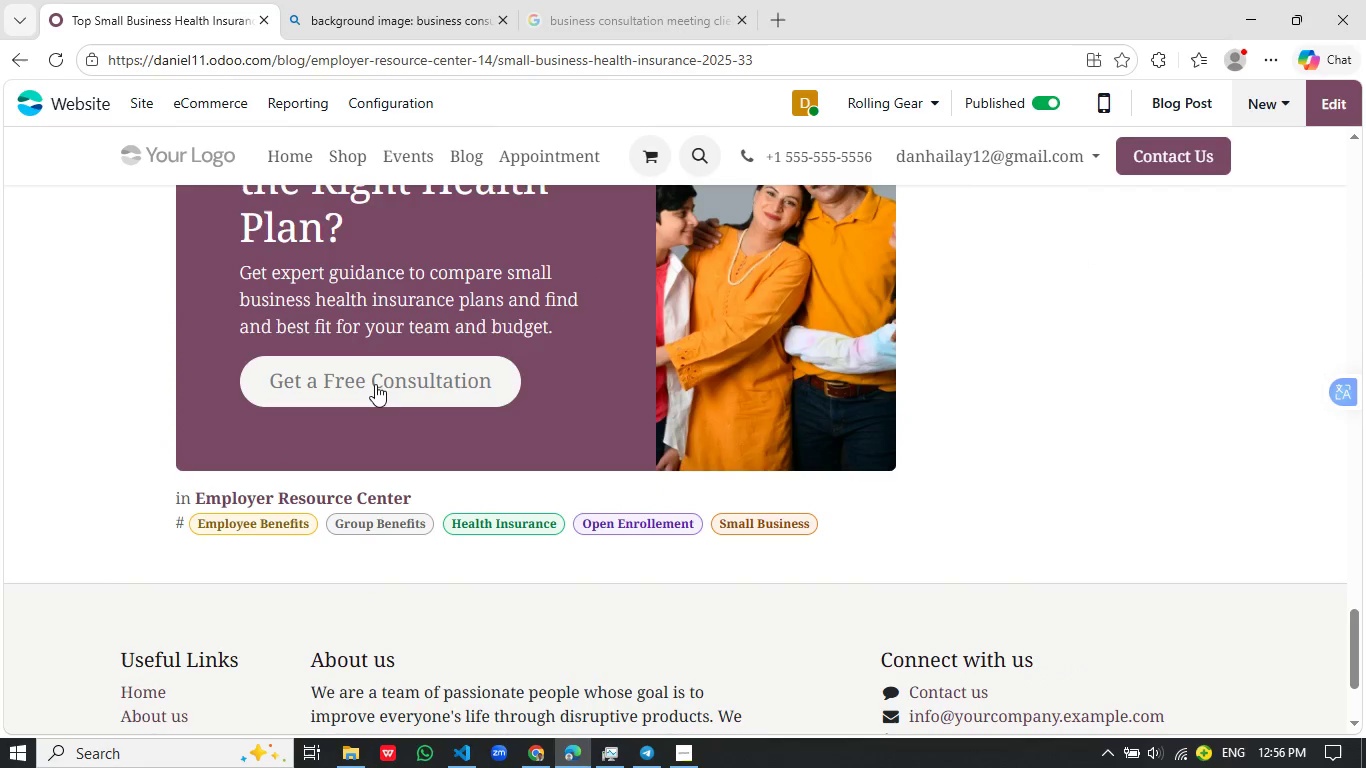 
left_click([1323, 116])
 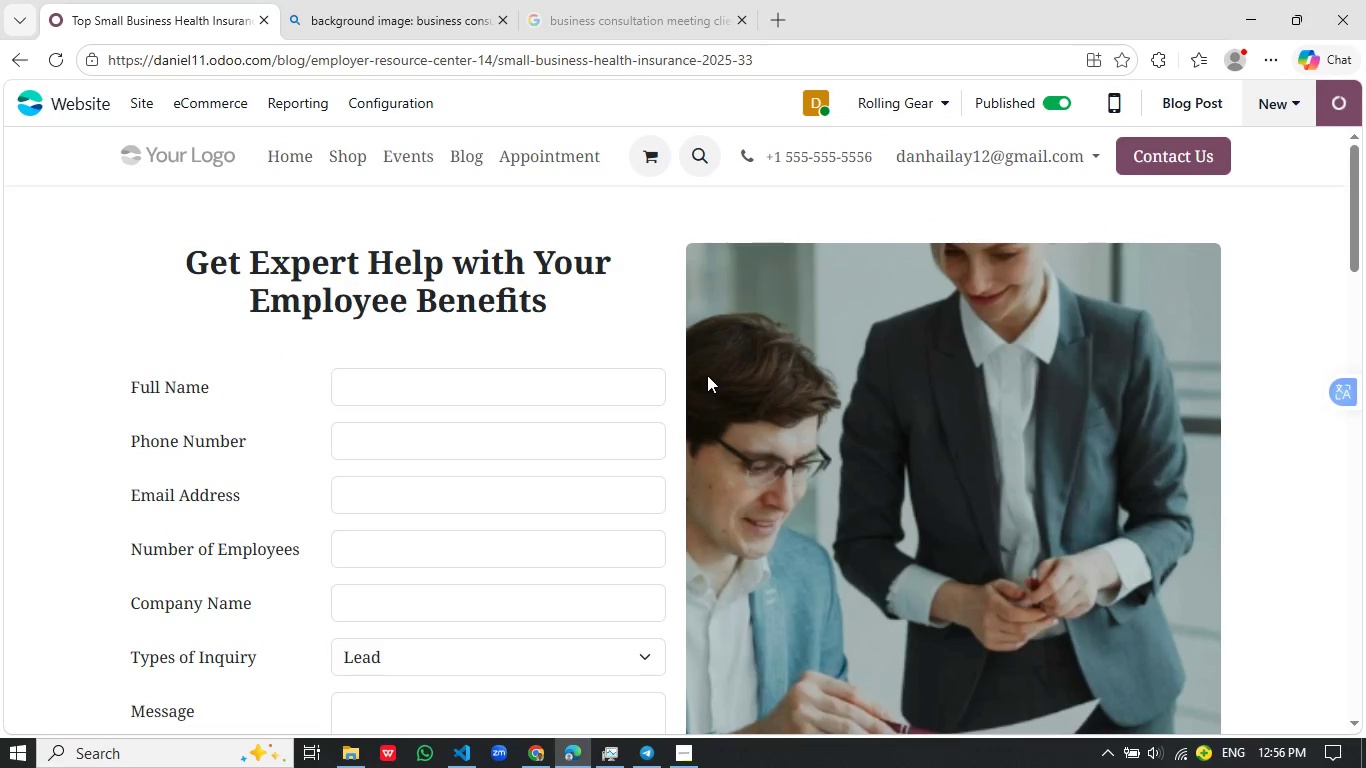 
scroll: coordinate [1167, 287], scroll_direction: none, amount: 0.0
 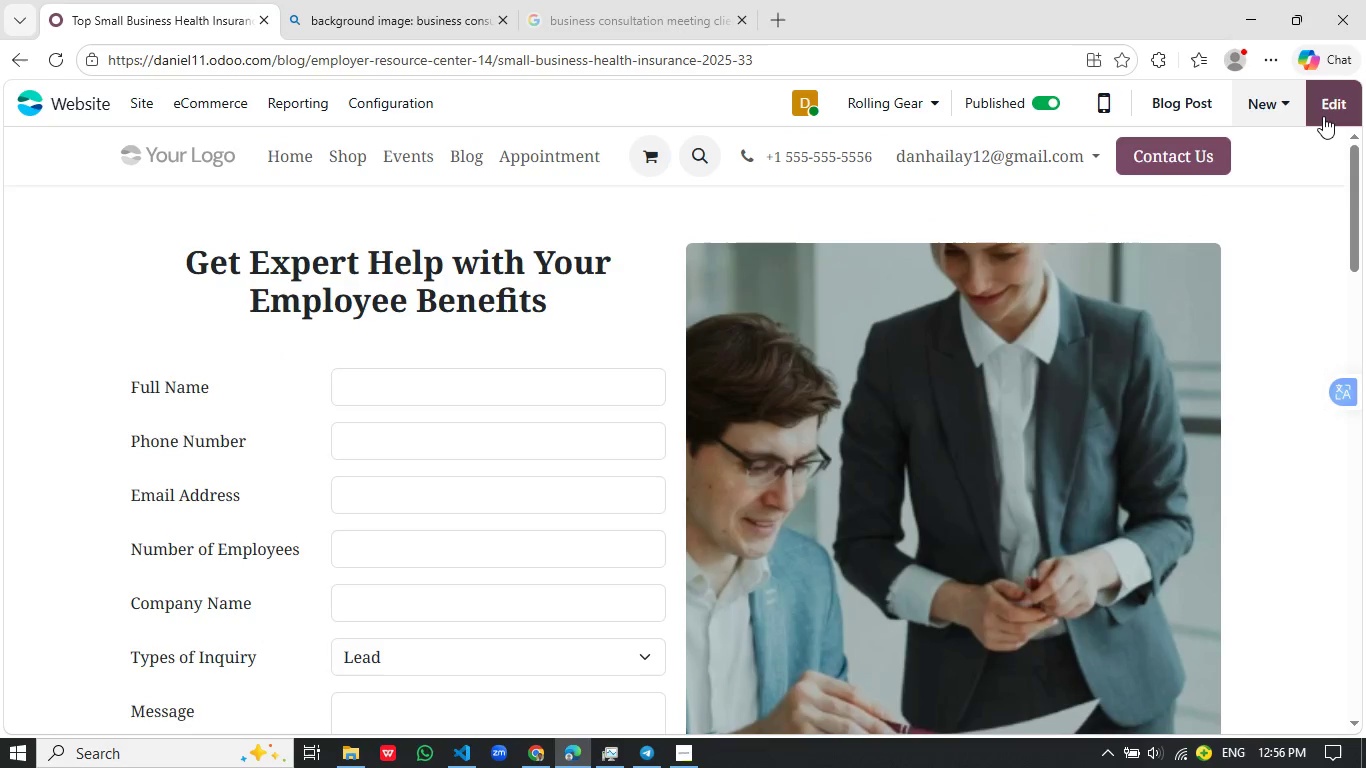 
wait(9.72)
 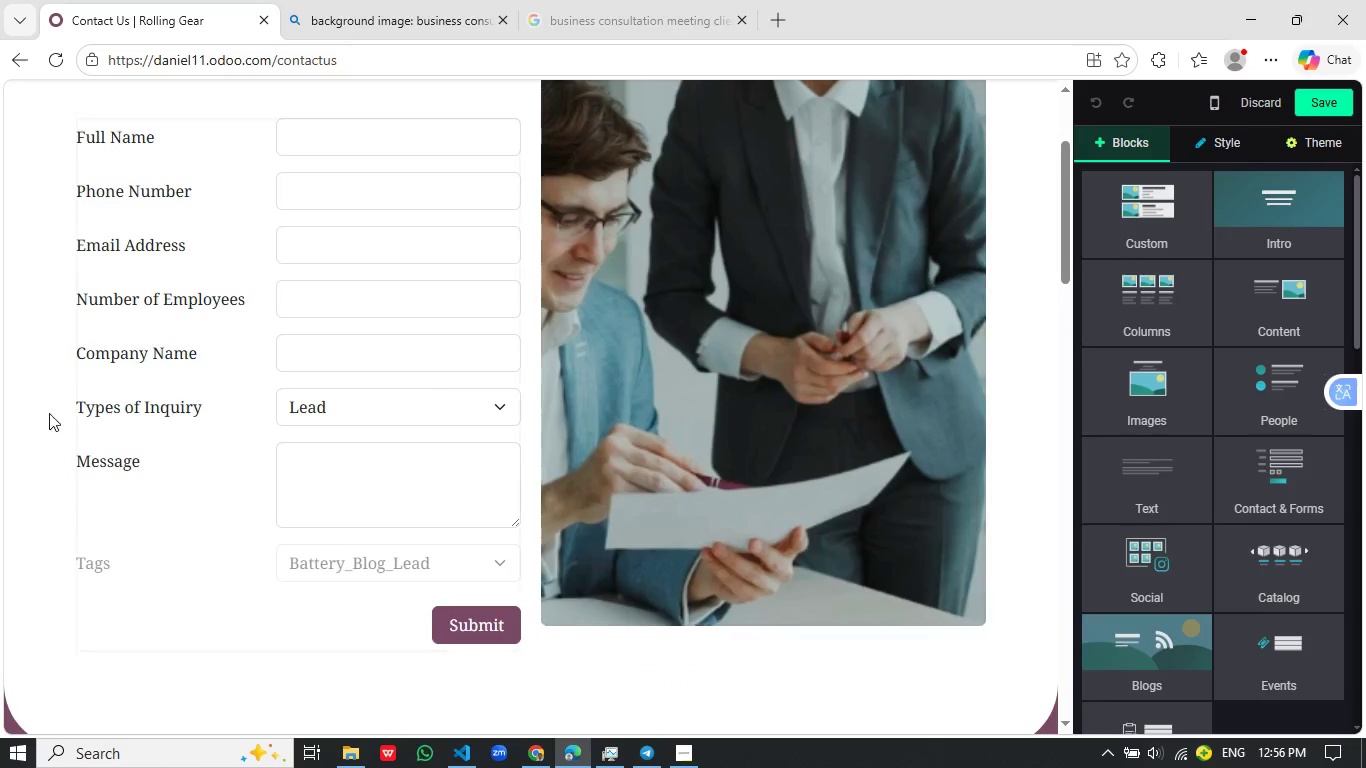 
left_click([169, 565])
 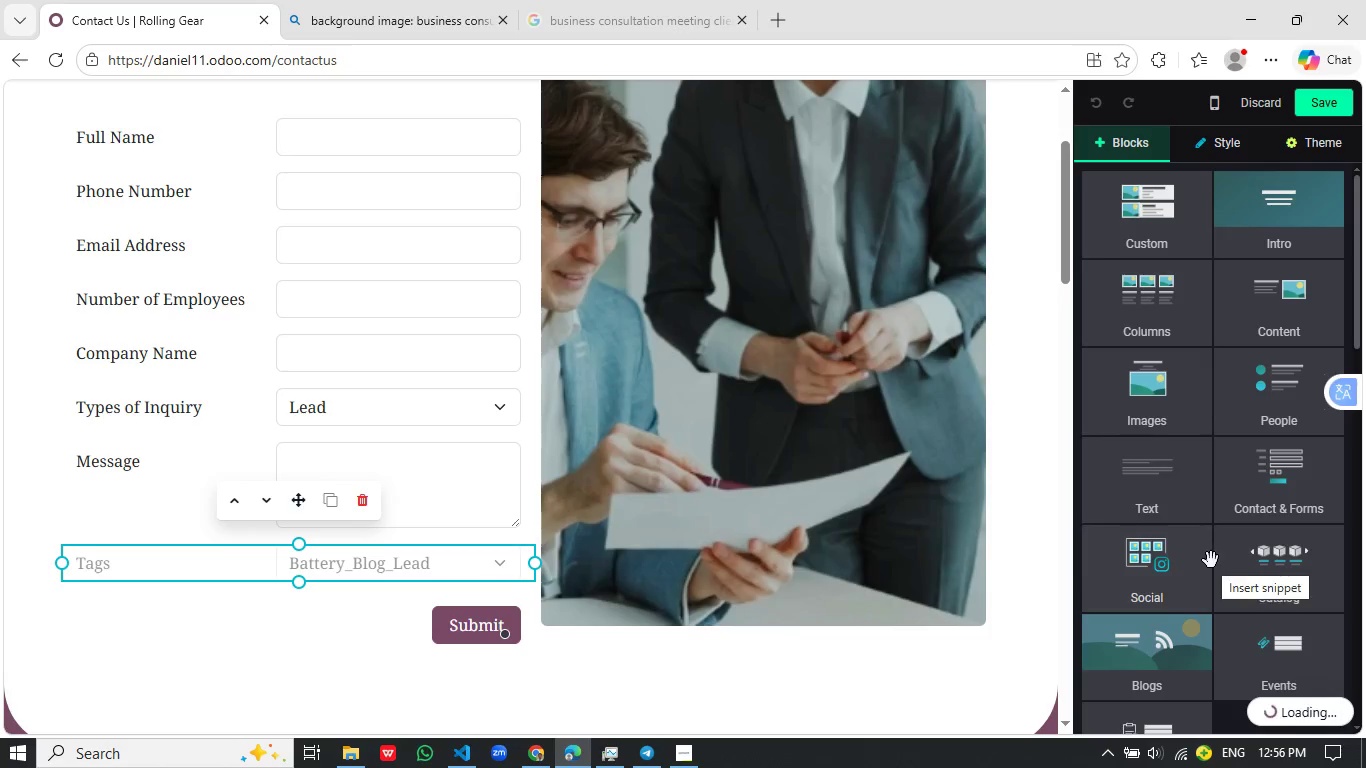 
scroll: coordinate [707, 375], scroll_direction: down, amount: 1.0
 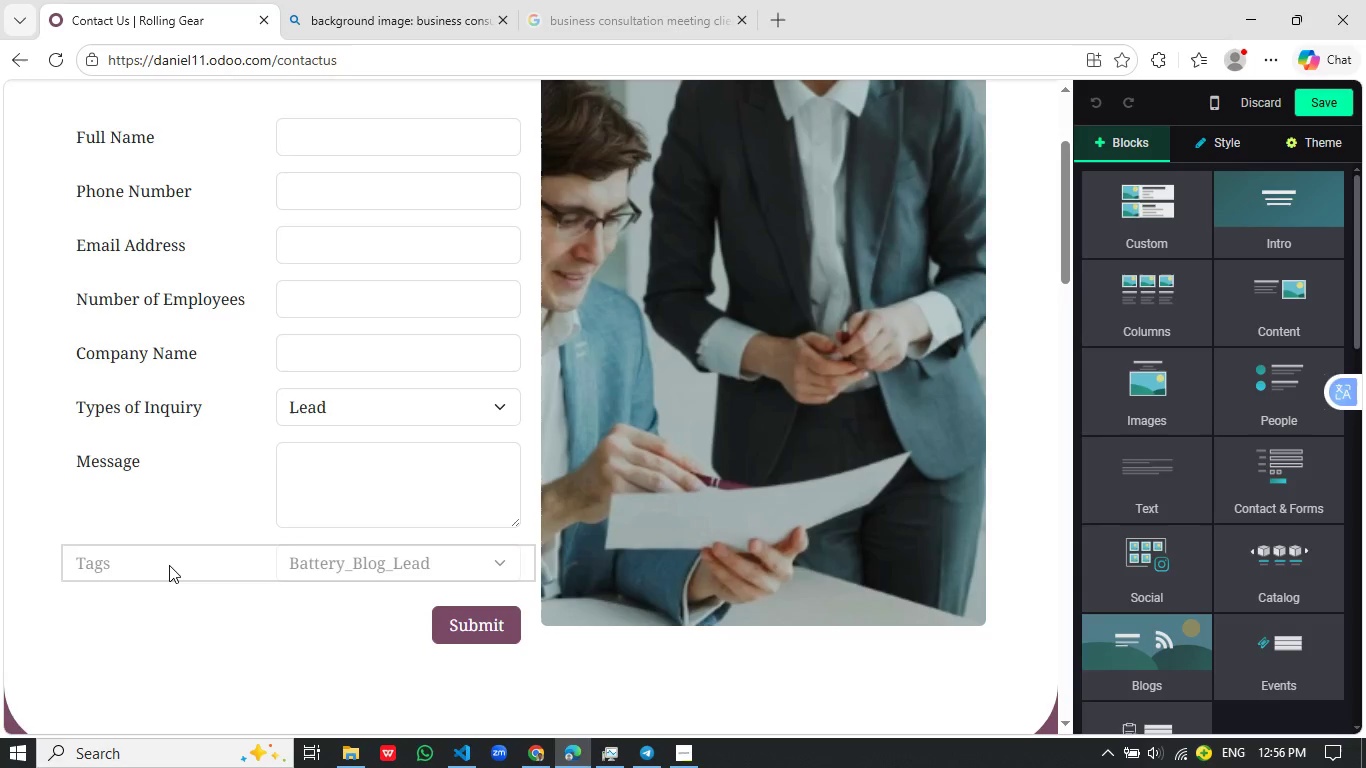 
mouse_move([1199, 580])
 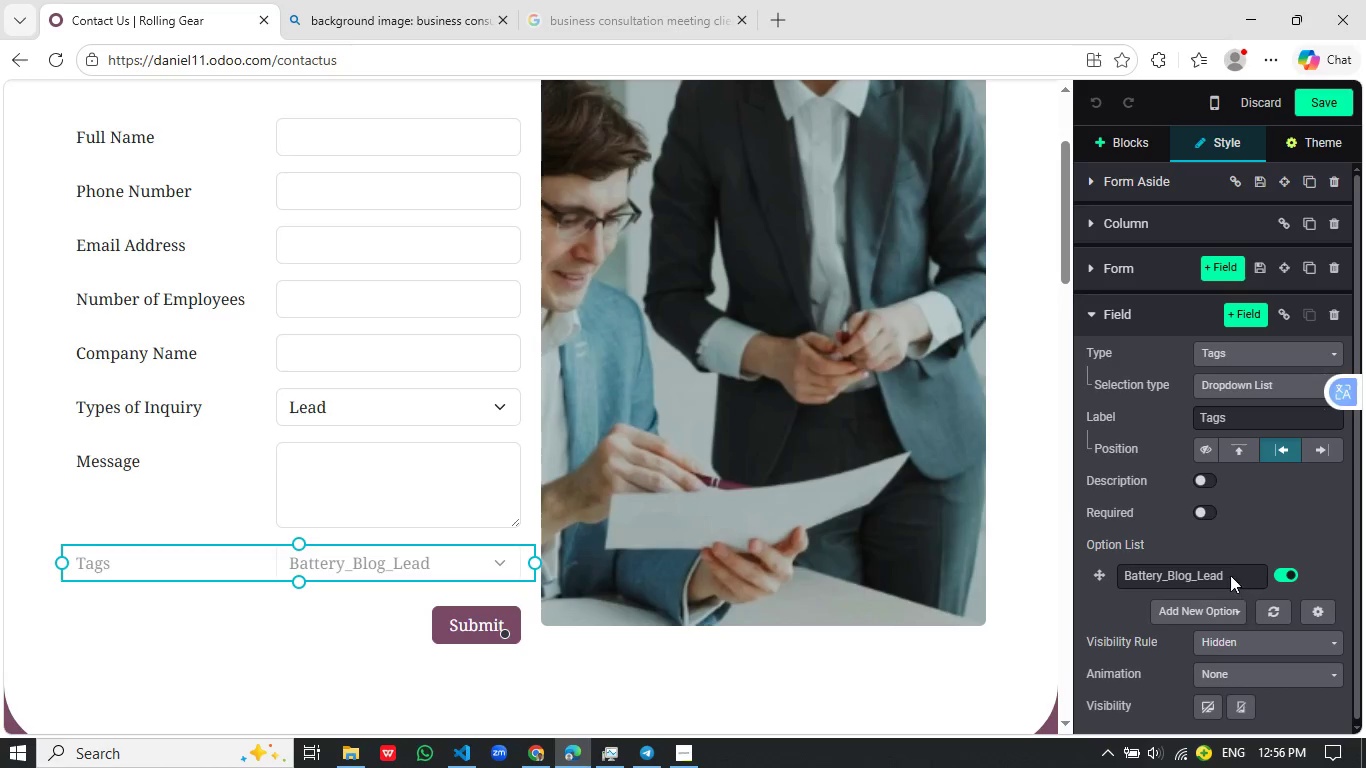 
left_click([1204, 569])
 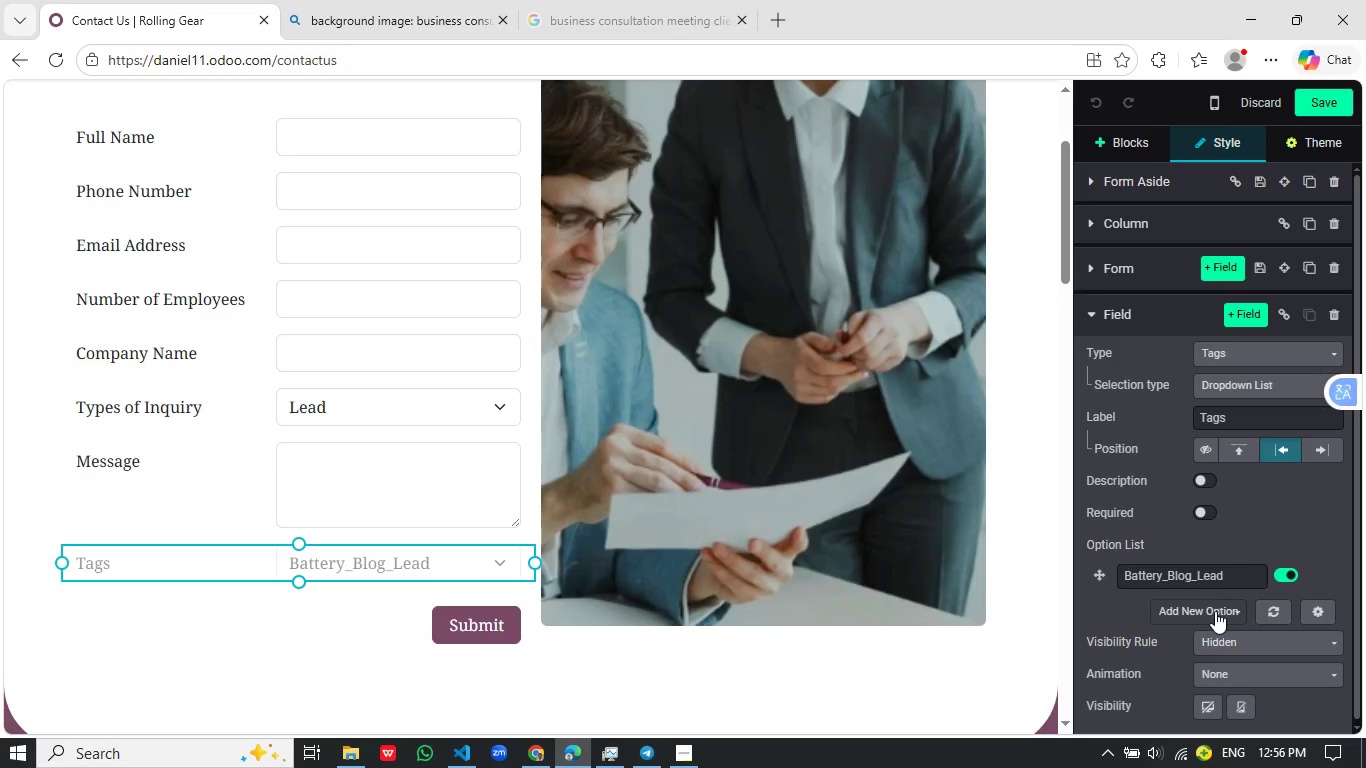 
left_click([1212, 611])
 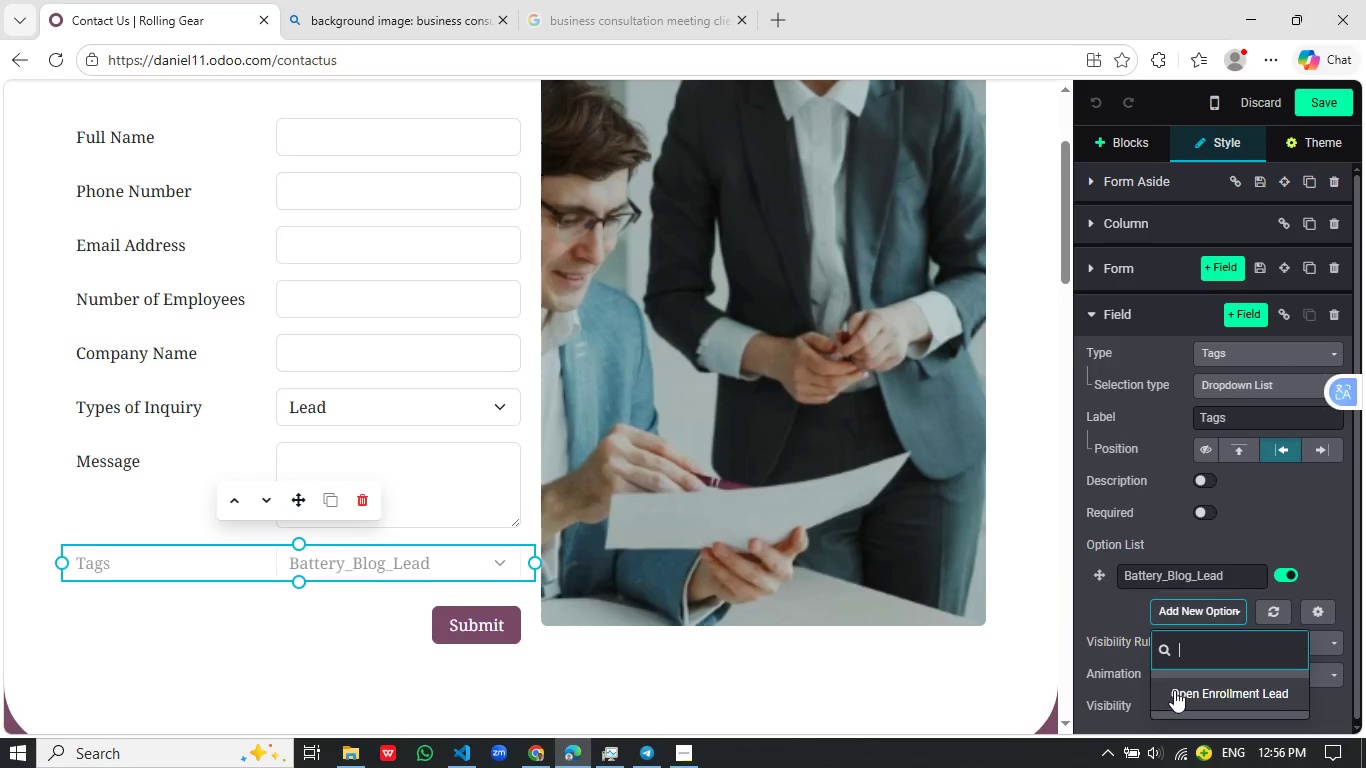 
left_click([1202, 690])
 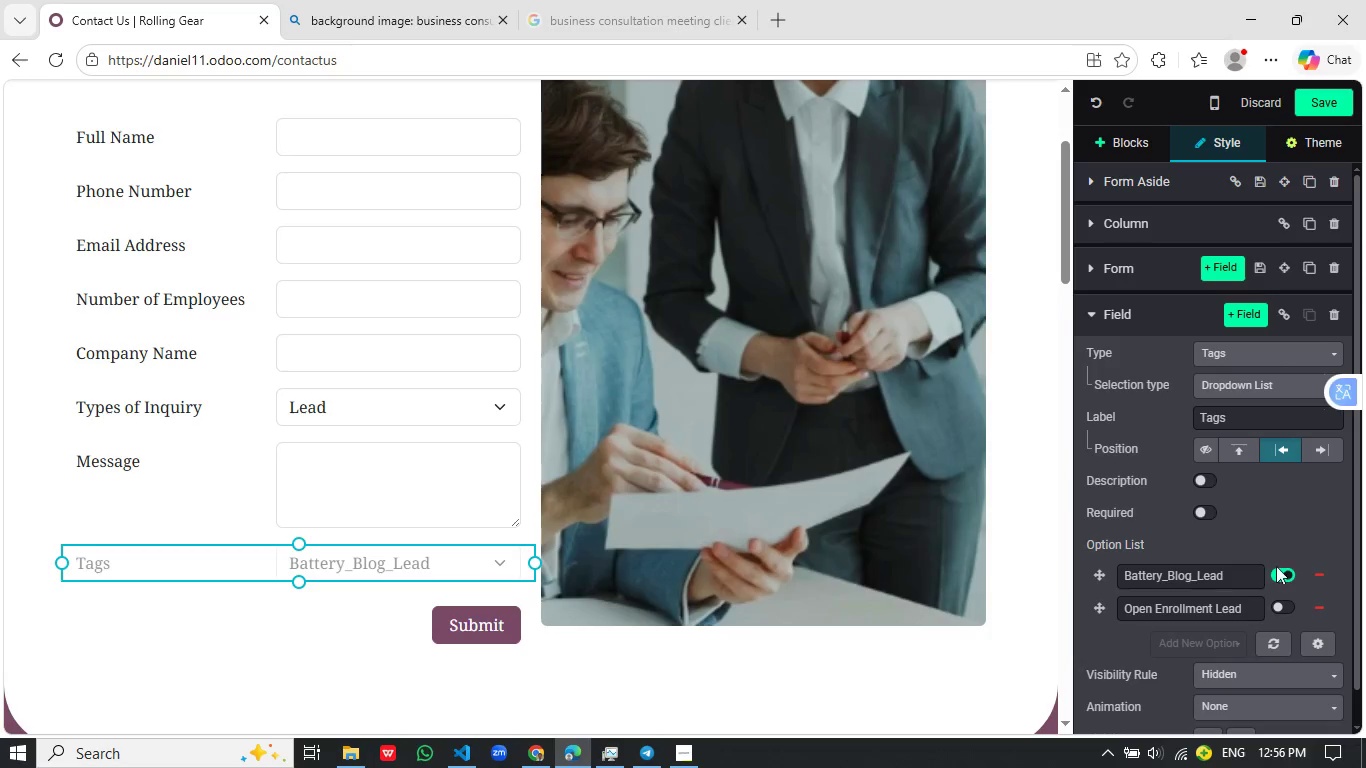 
left_click([1283, 570])
 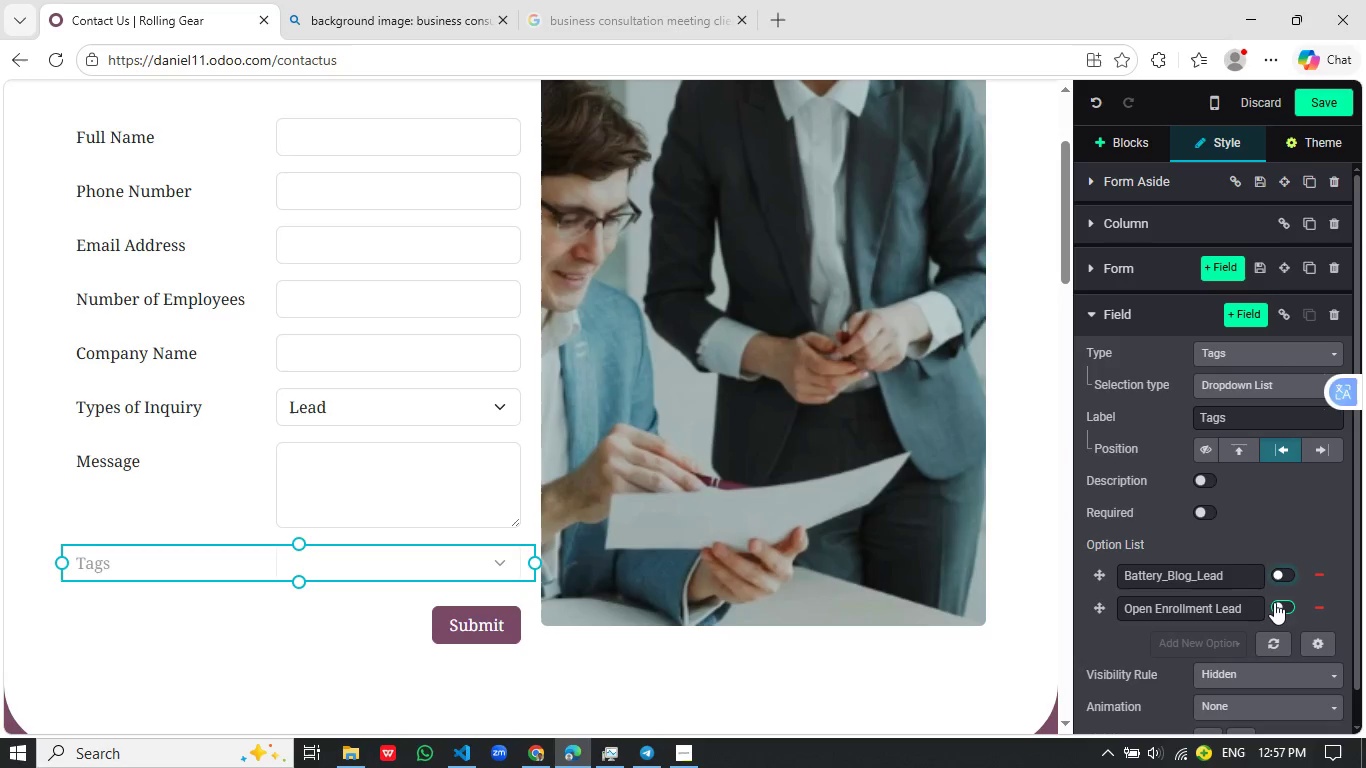 
left_click([1274, 602])
 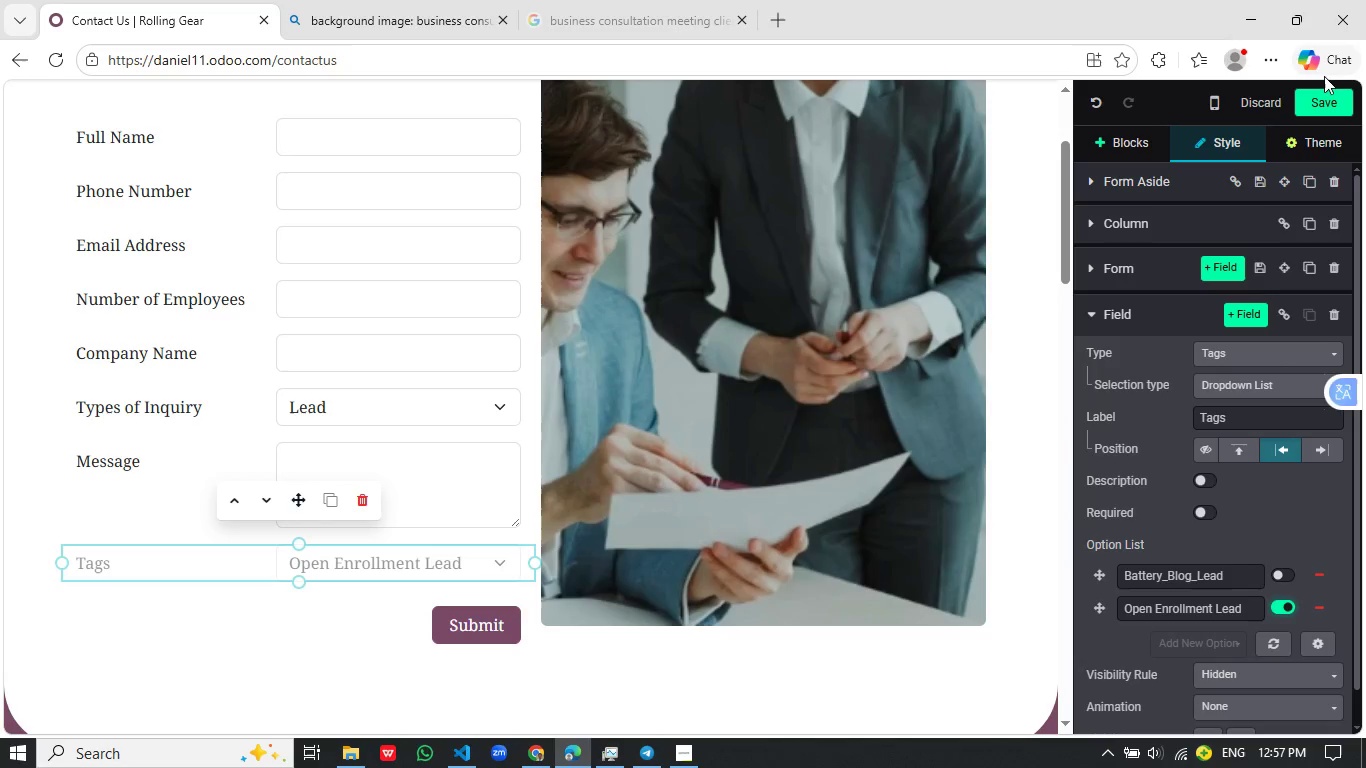 
left_click([1331, 101])
 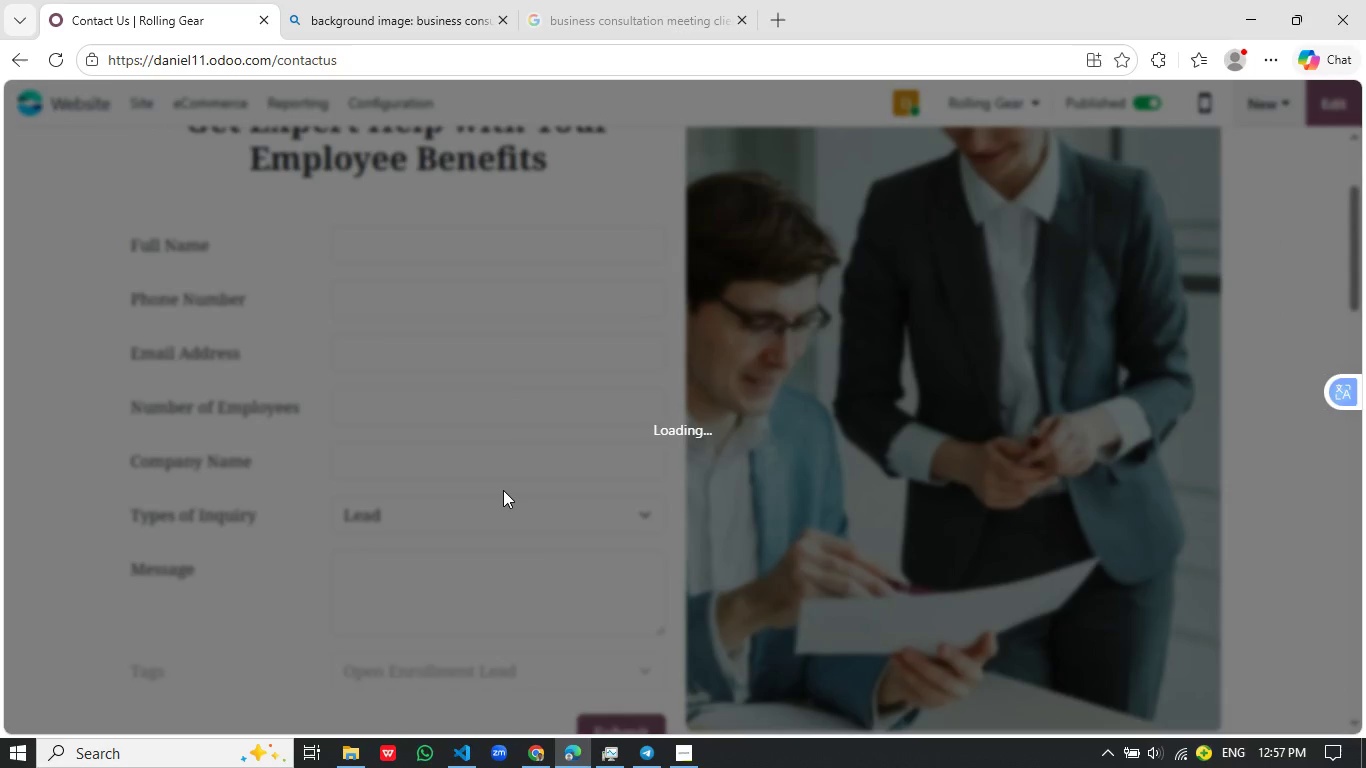 
wait(9.14)
 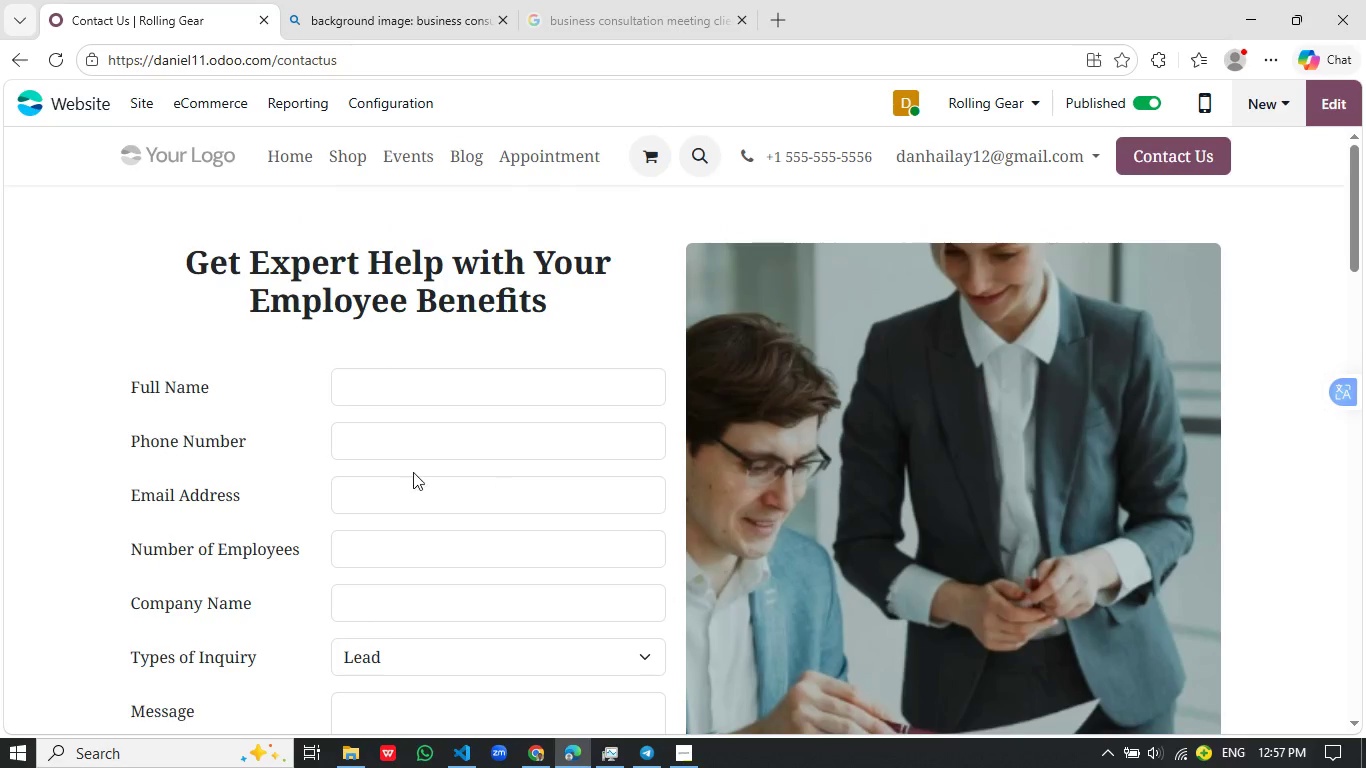 
left_click([413, 390])
 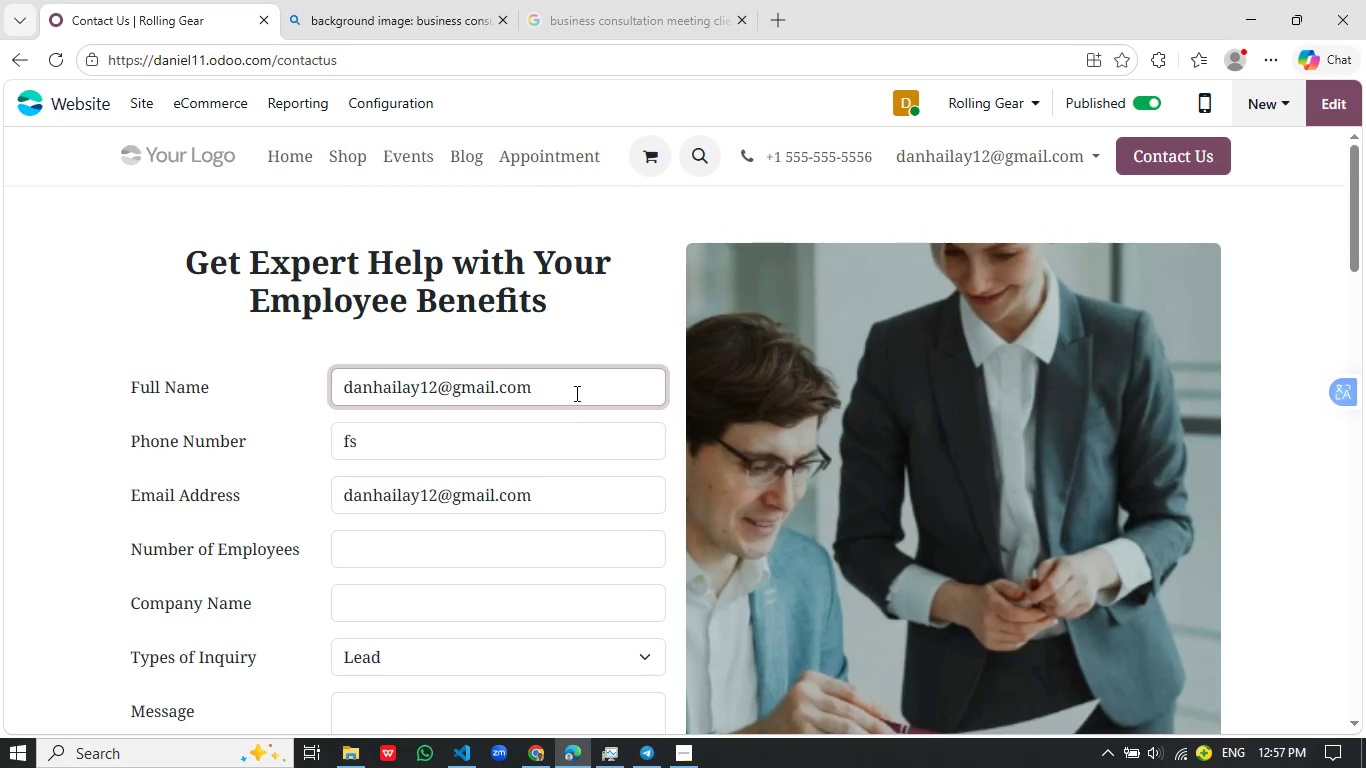 
scroll: coordinate [505, 488], scroll_direction: up, amount: 1.0
 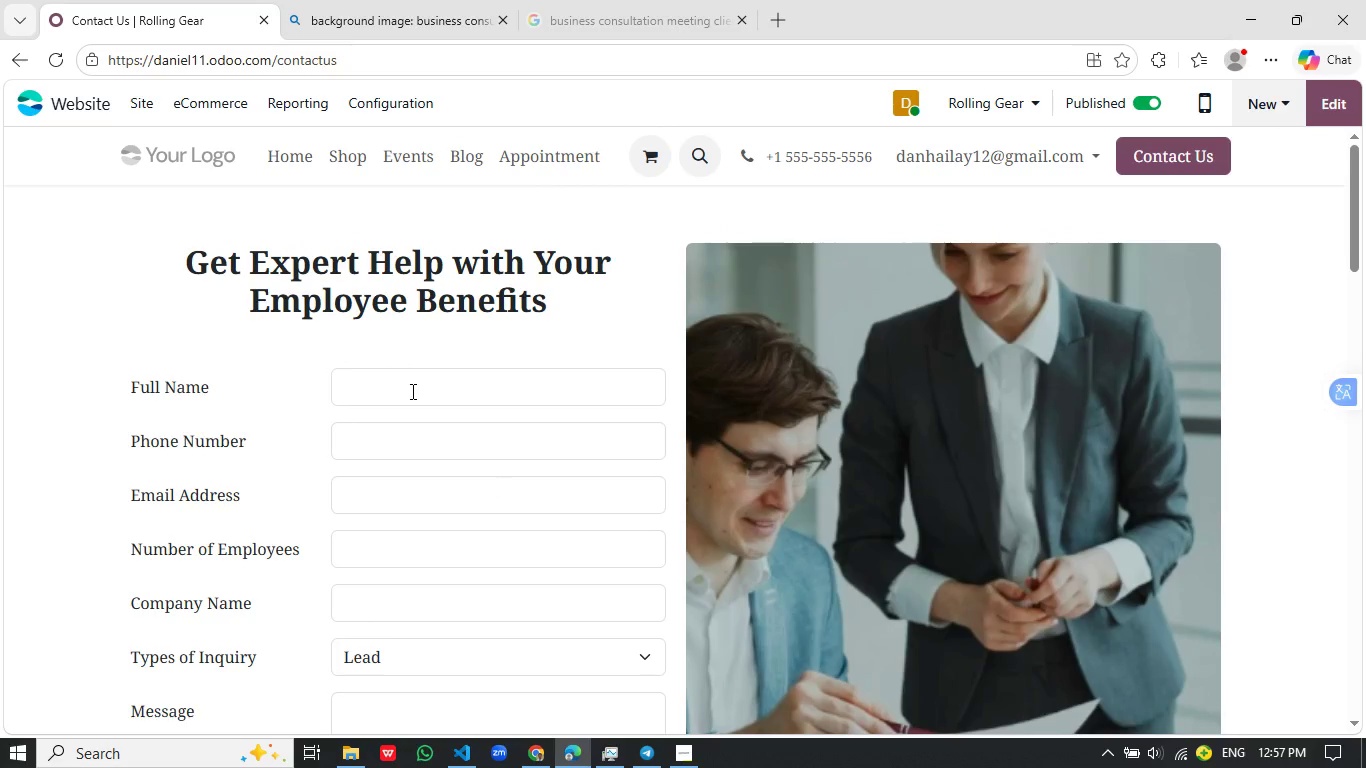 
left_click_drag(start_coordinate=[575, 390], to_coordinate=[330, 389])
 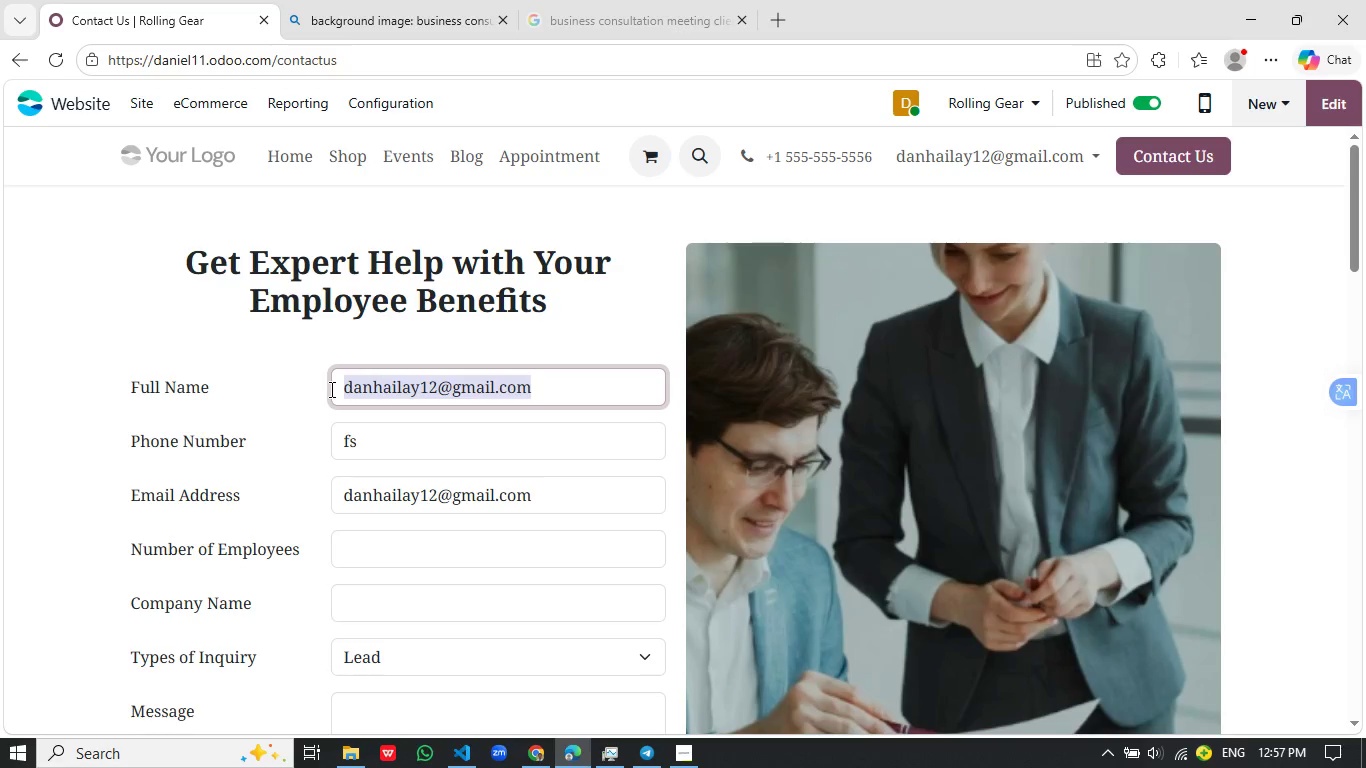 
type(Da)
 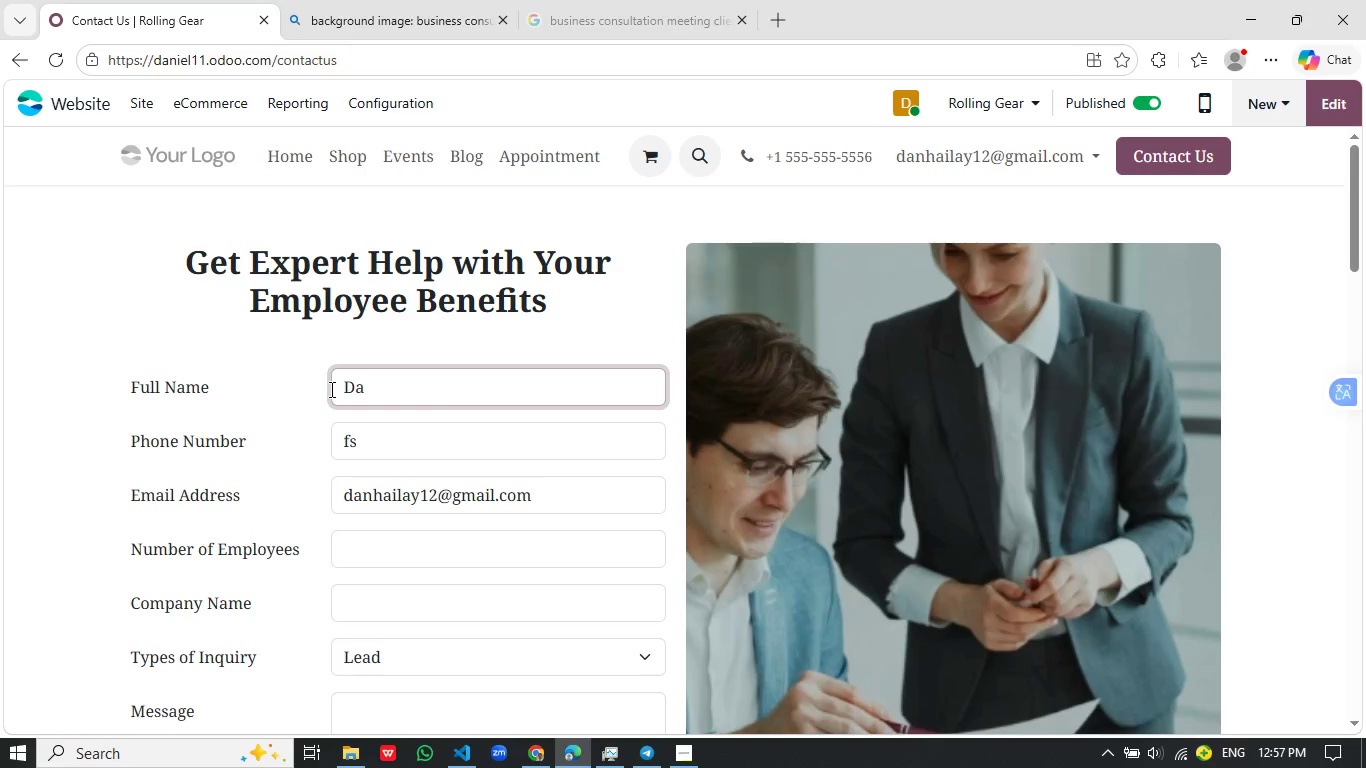 
type(niel Hailay)
 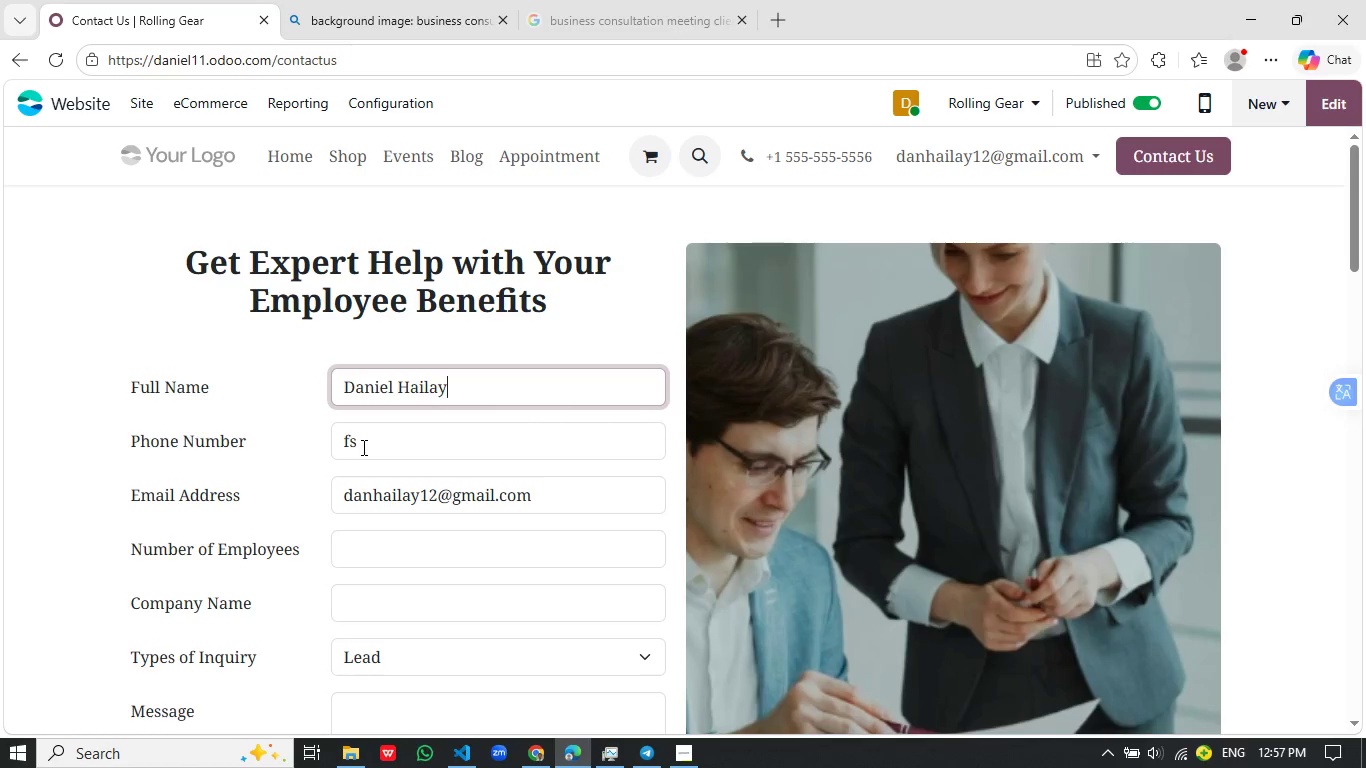 
left_click_drag(start_coordinate=[362, 447], to_coordinate=[339, 444])
 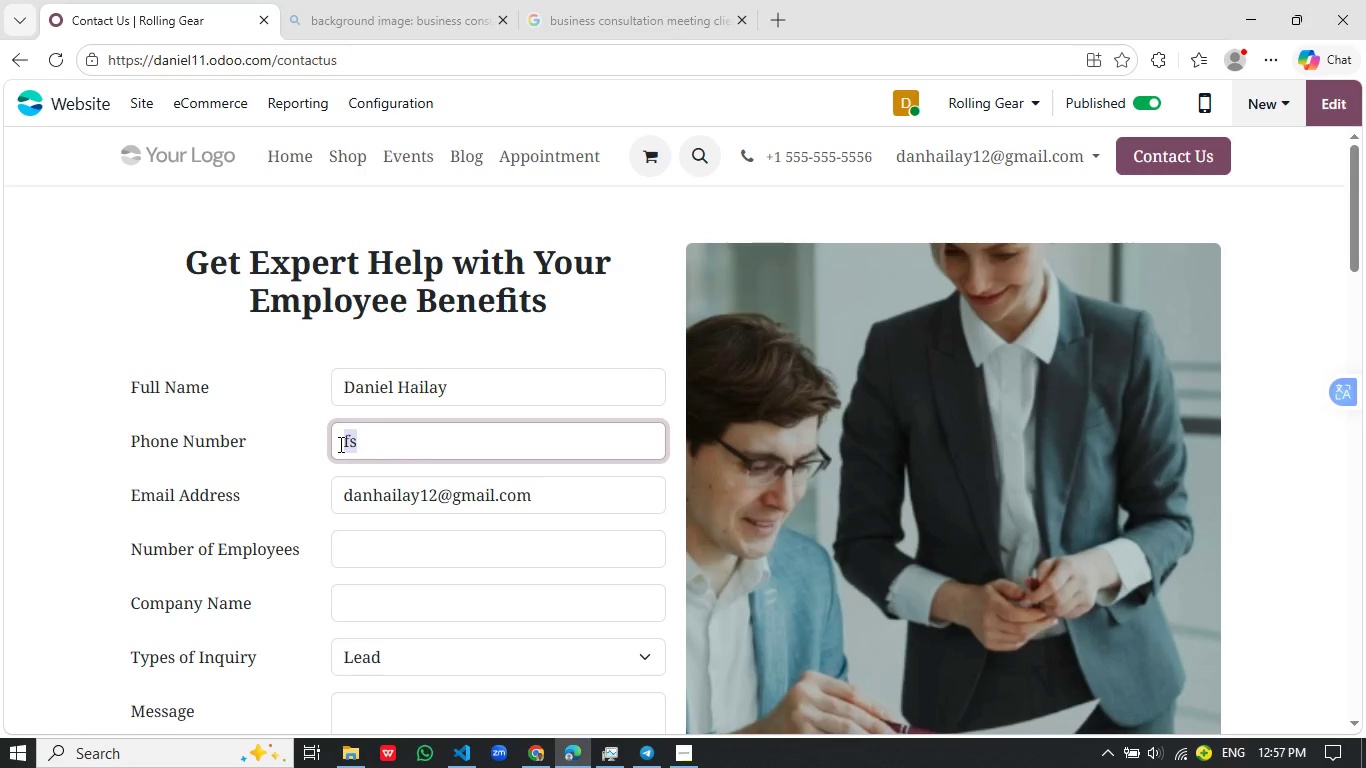 
type(+@%!)
key(Tab)
 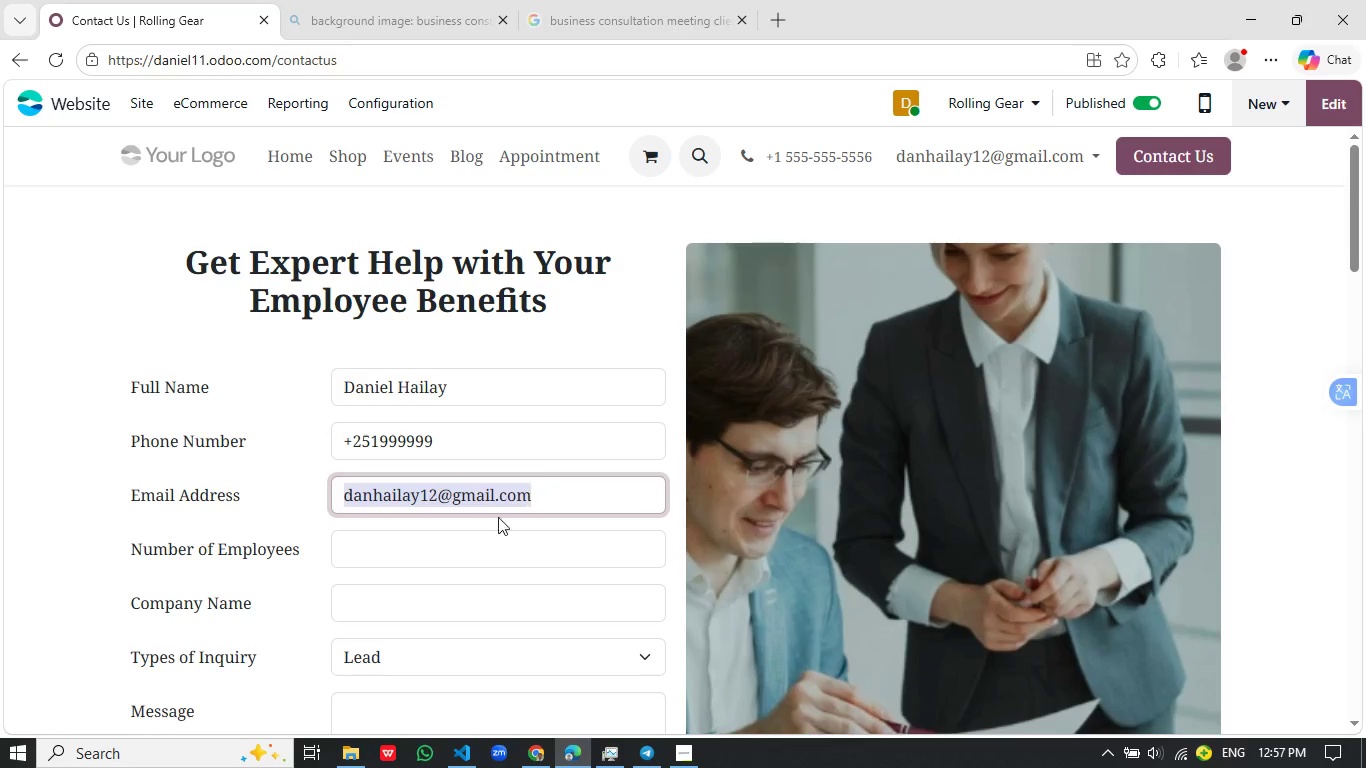 
left_click([413, 550])
 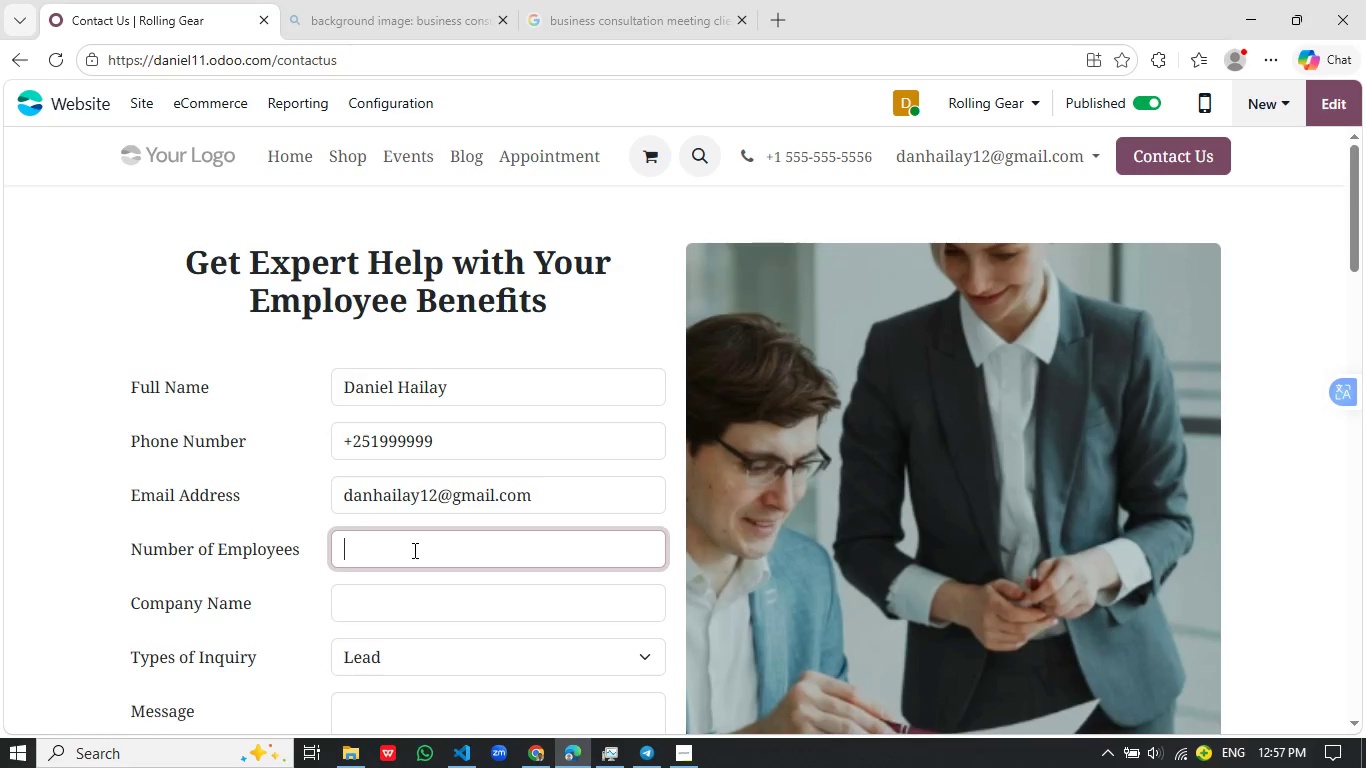 
type(28)
 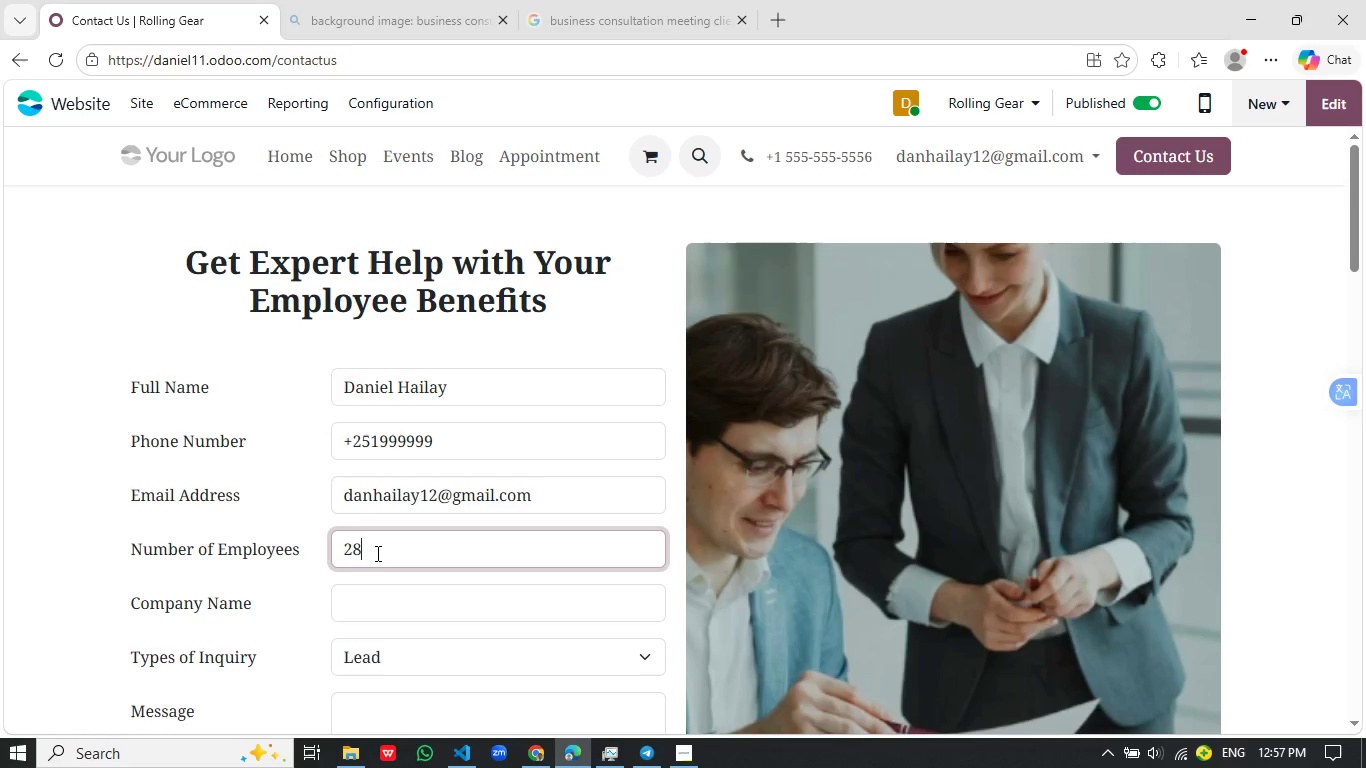 
wait(9.22)
 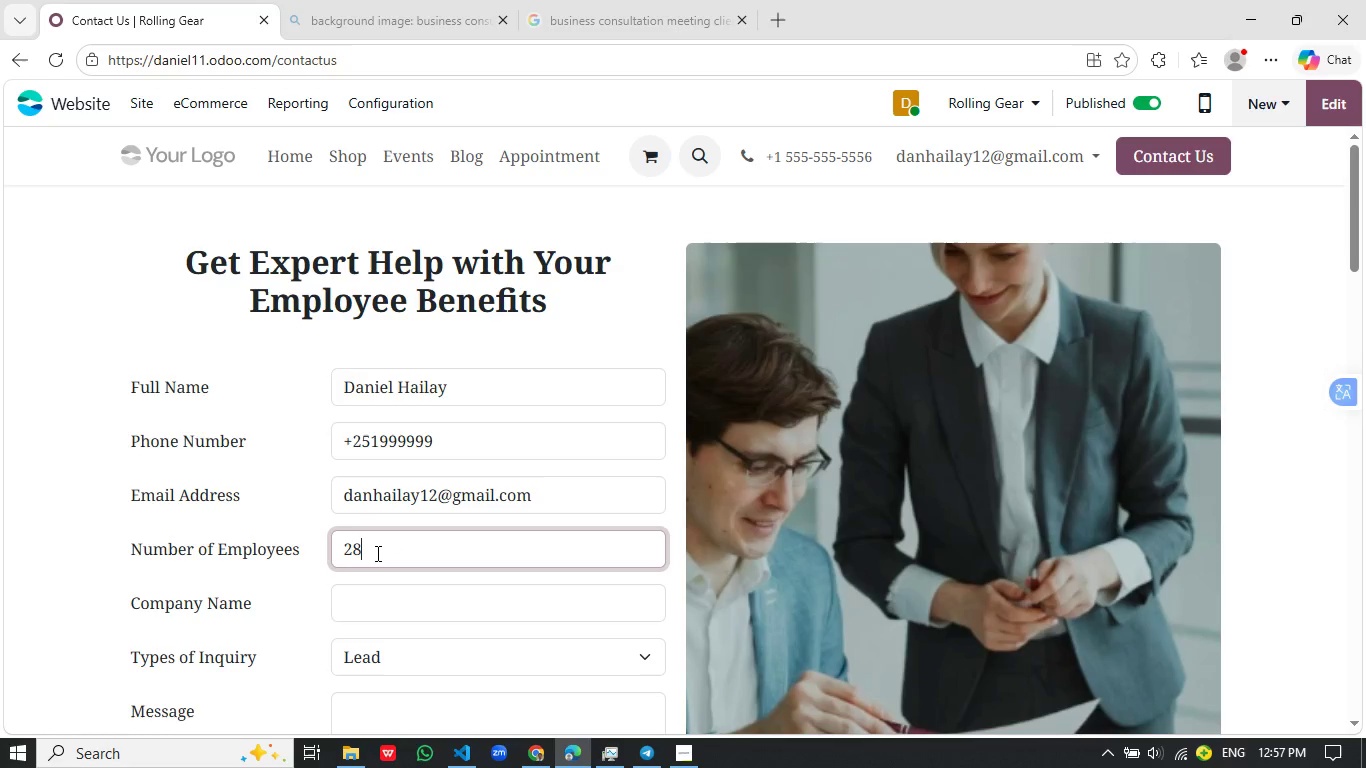 
left_click_drag(start_coordinate=[380, 553], to_coordinate=[337, 553])
 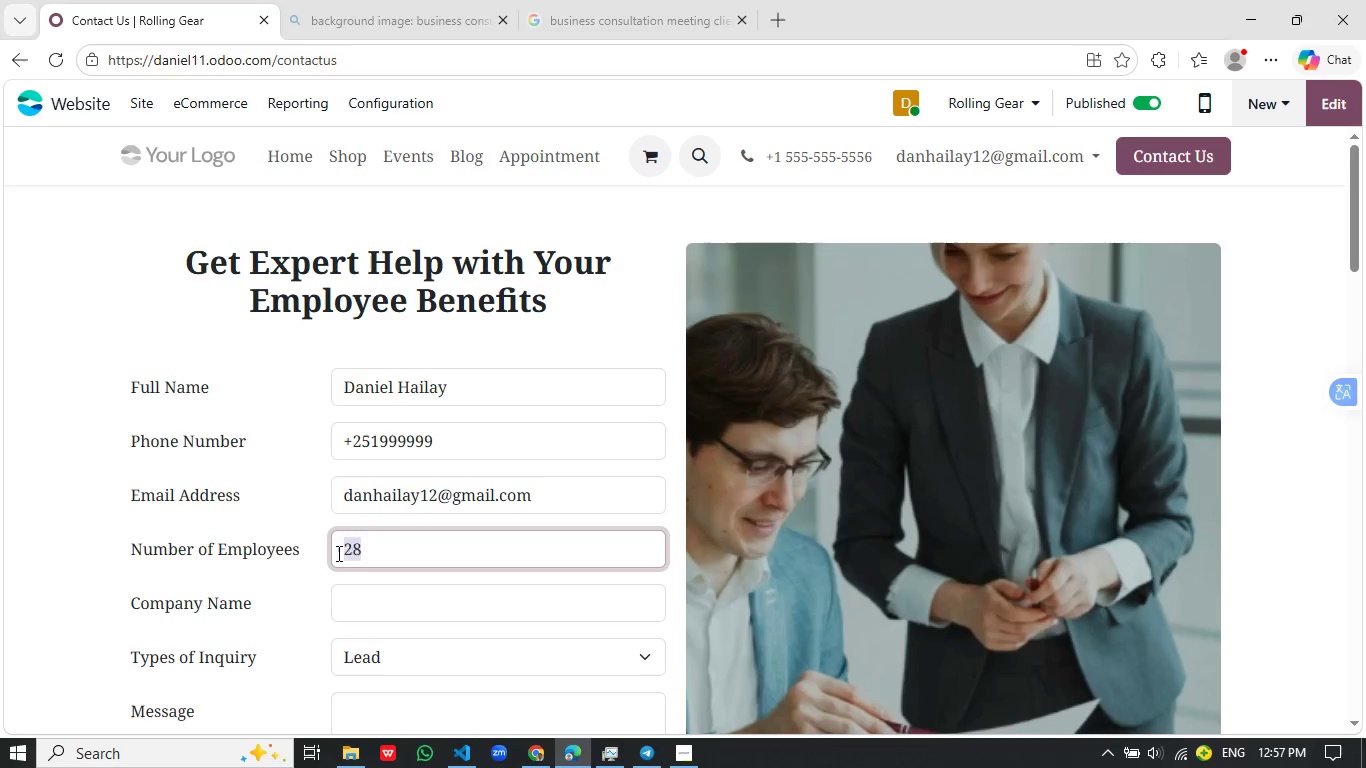 
key(Backspace)
 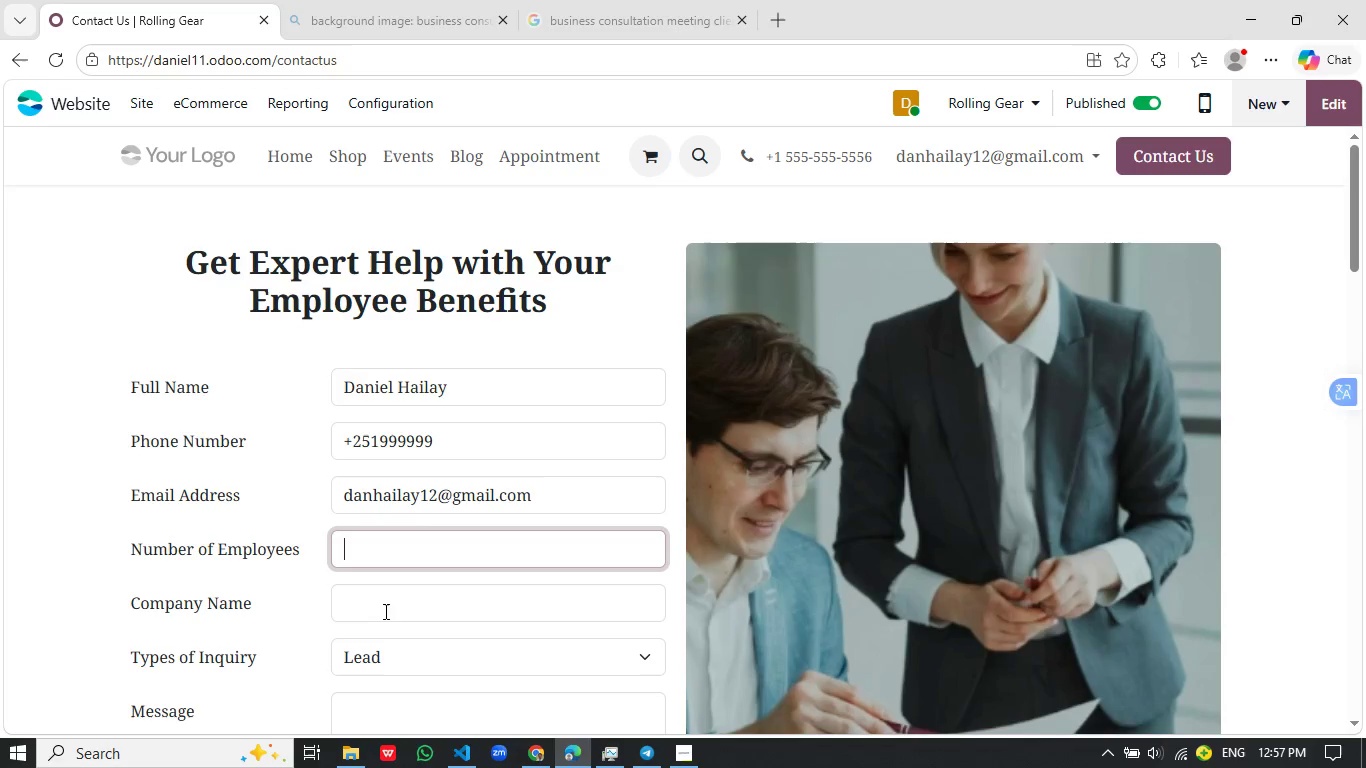 
left_click([393, 605])
 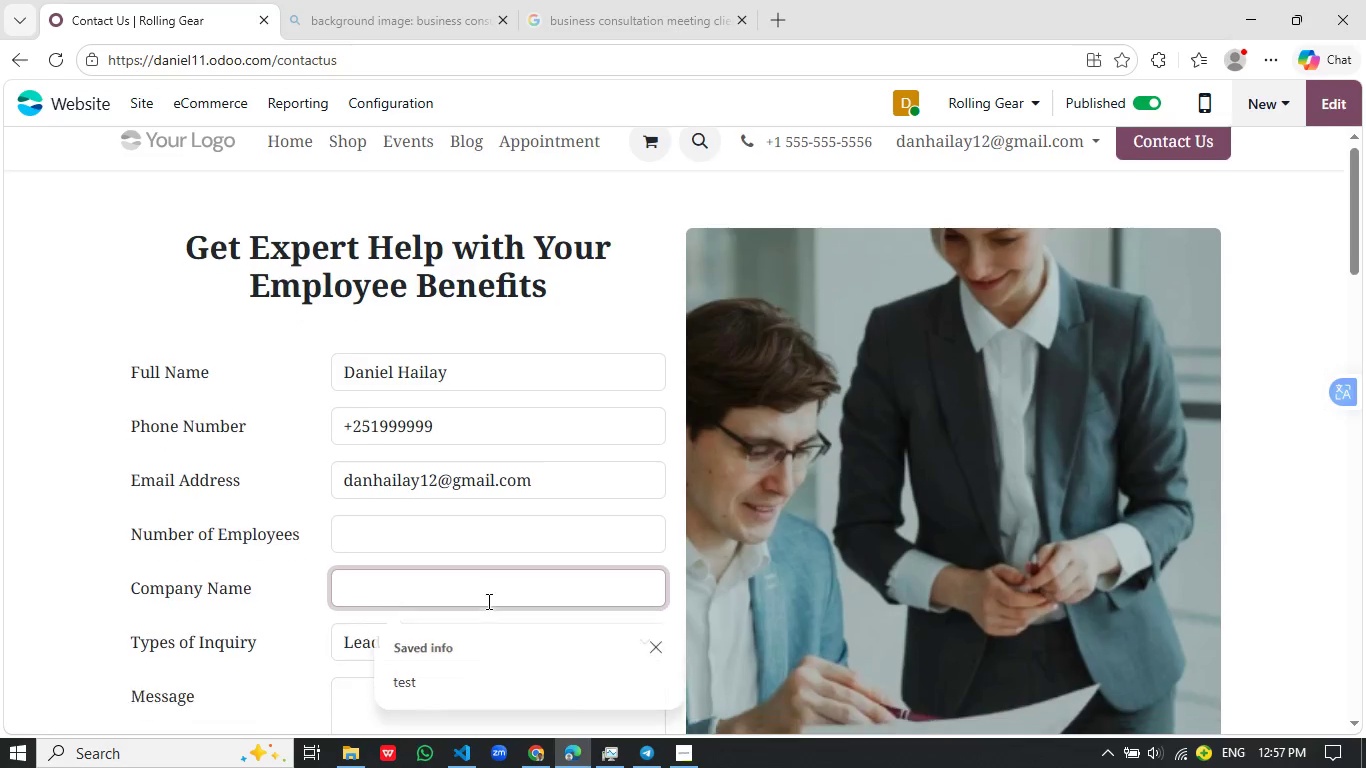 
scroll: coordinate [487, 601], scroll_direction: none, amount: 0.0
 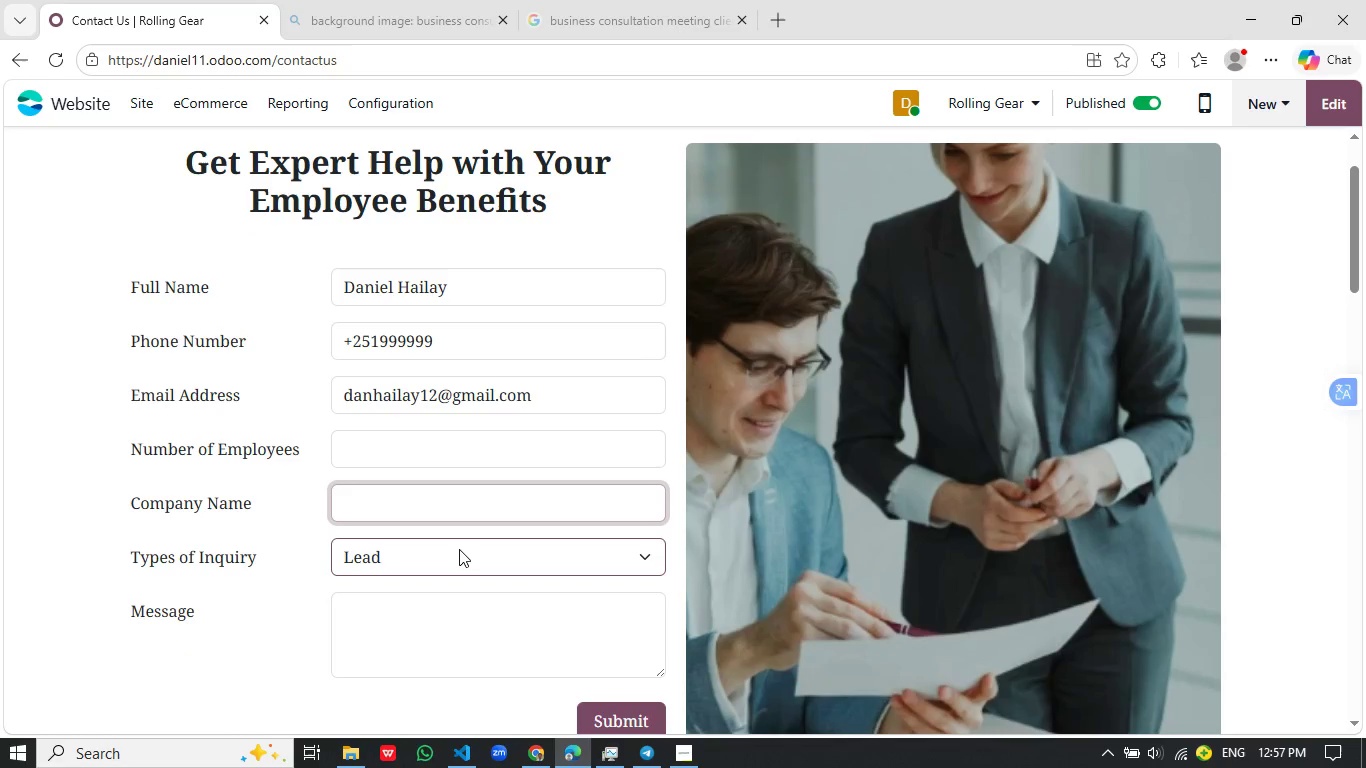 
type(ABC)
 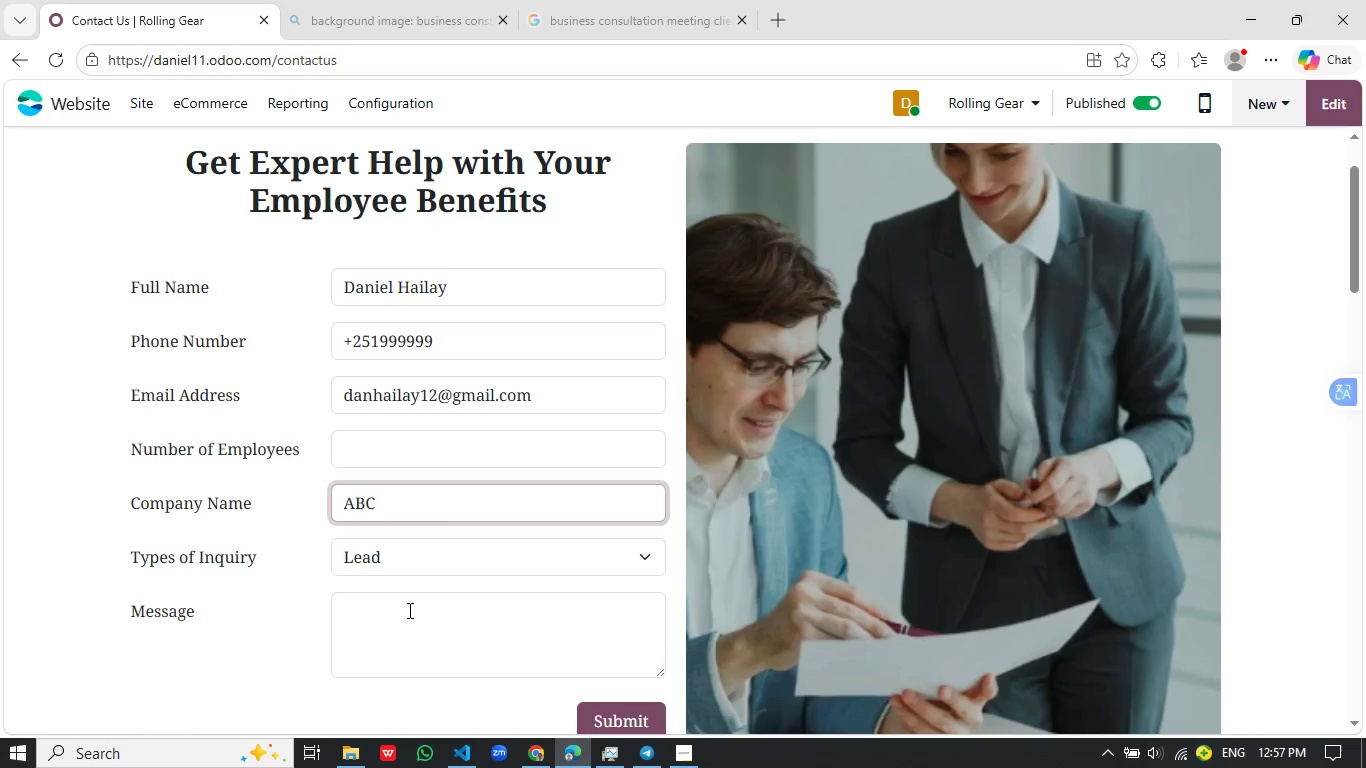 
left_click([393, 613])
 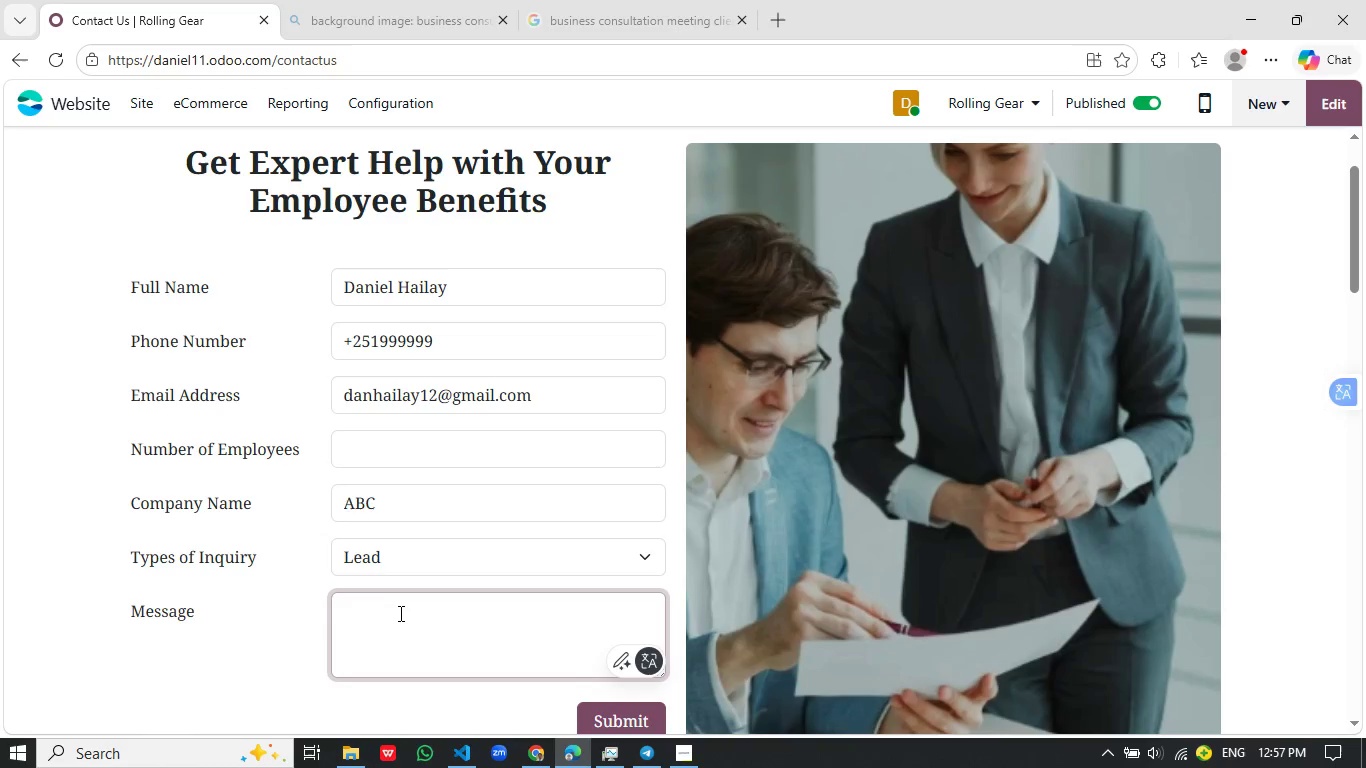 
type(test)
 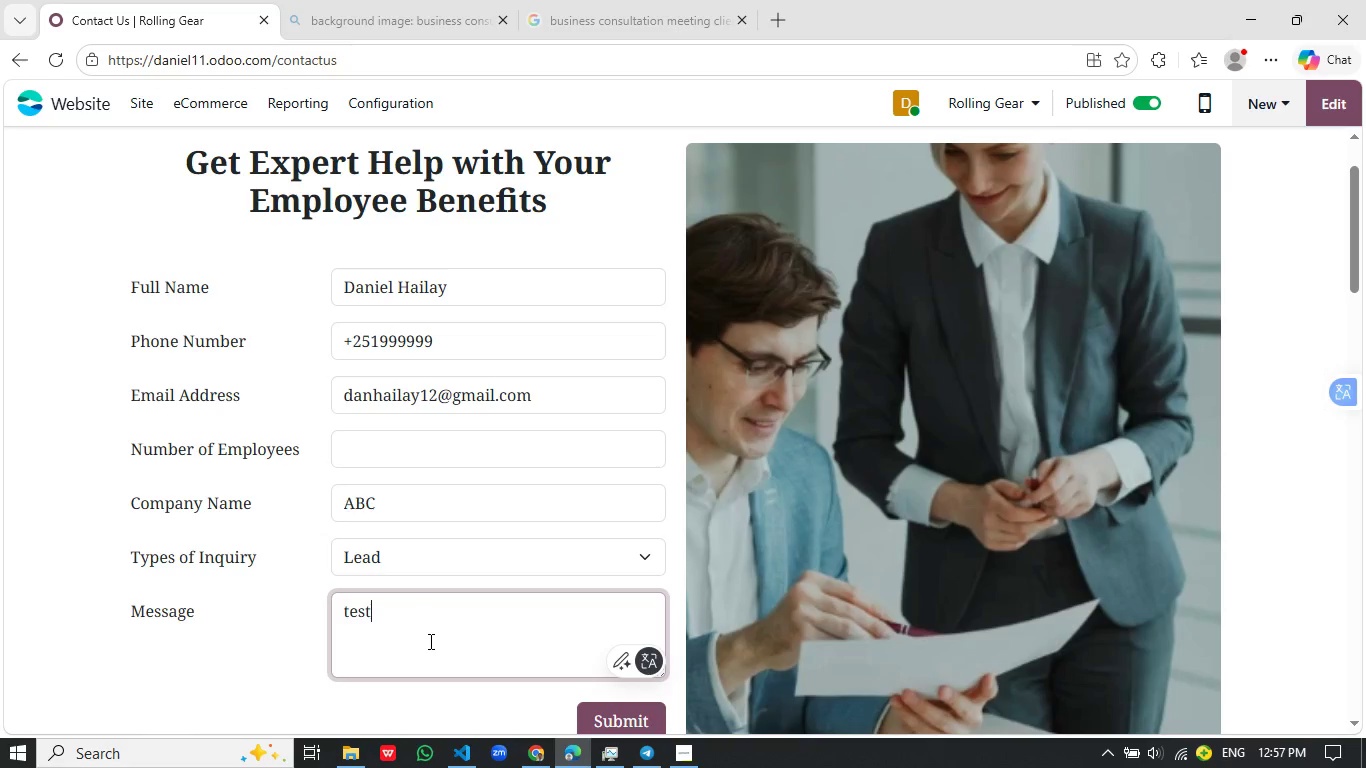 
scroll: coordinate [429, 641], scroll_direction: down, amount: 1.0
 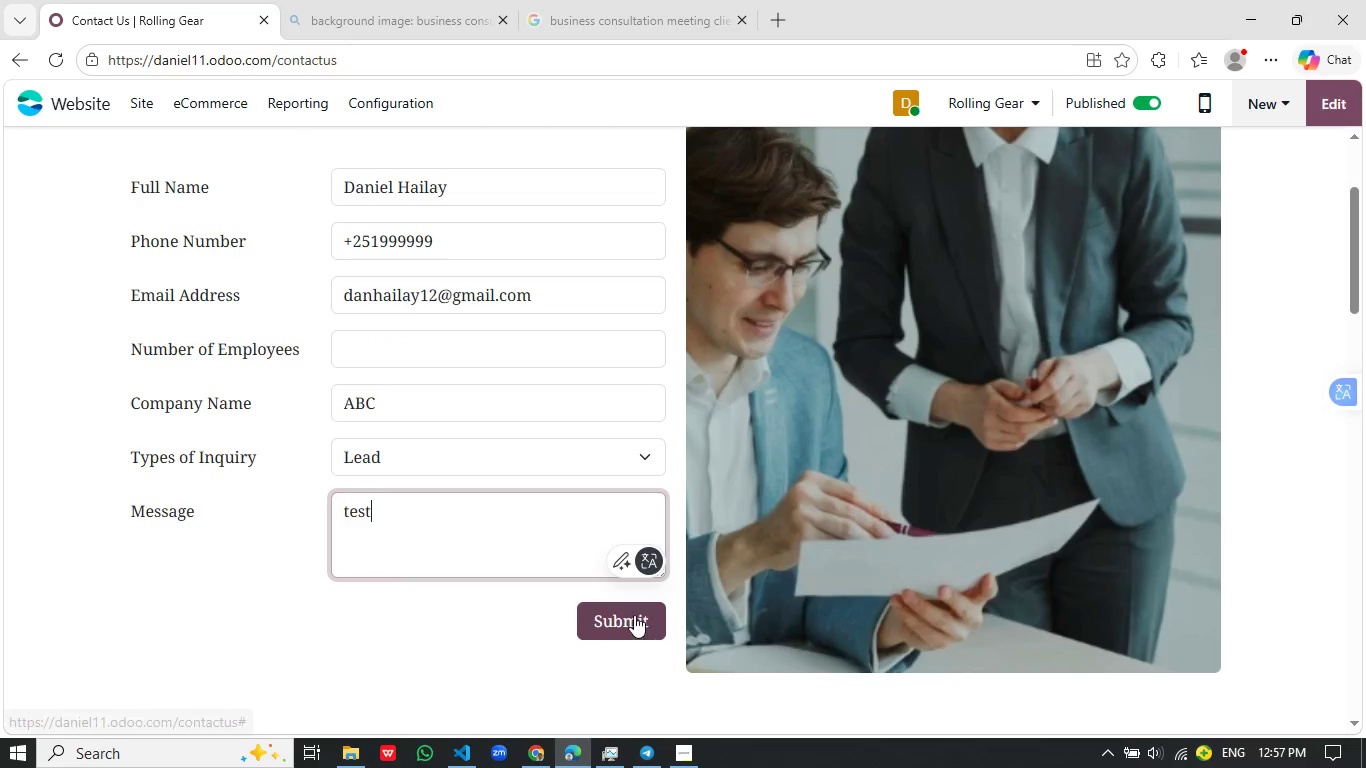 
left_click([634, 615])
 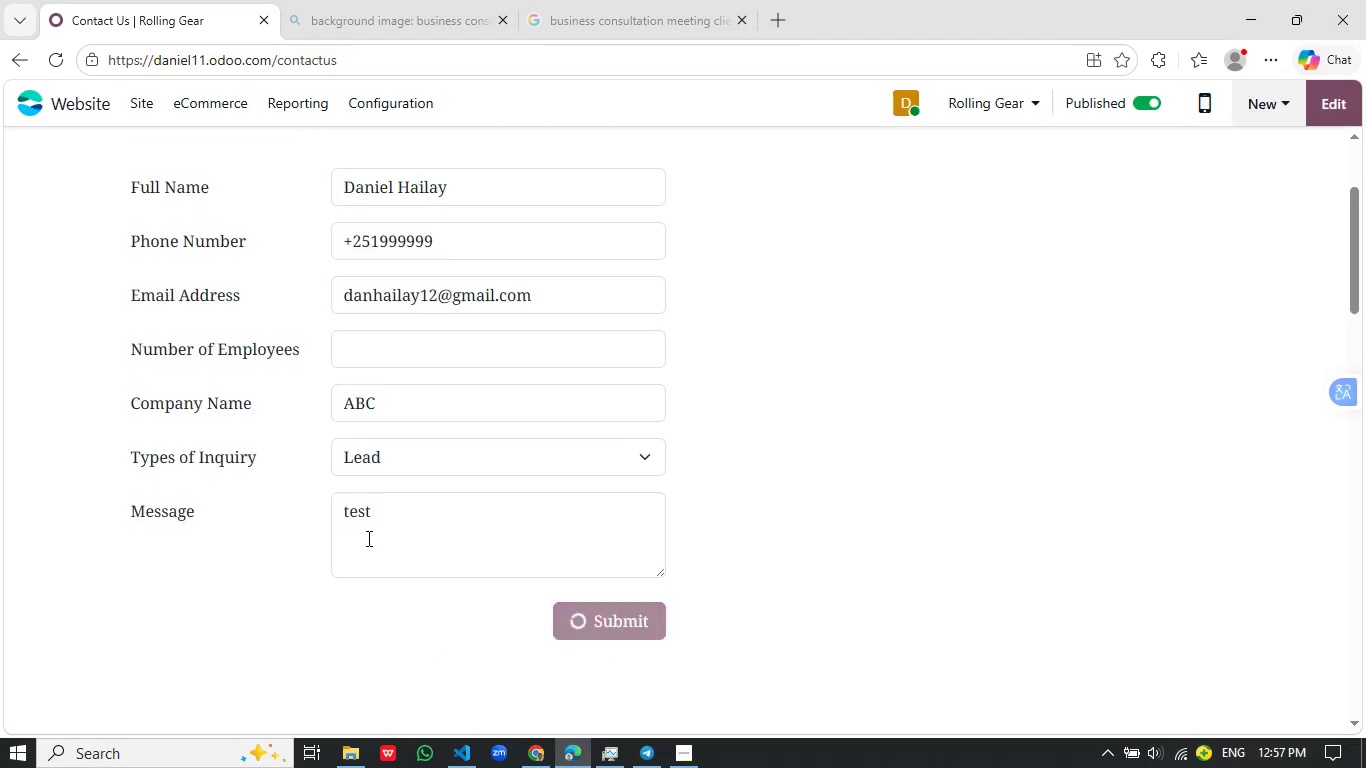 
wait(6.78)
 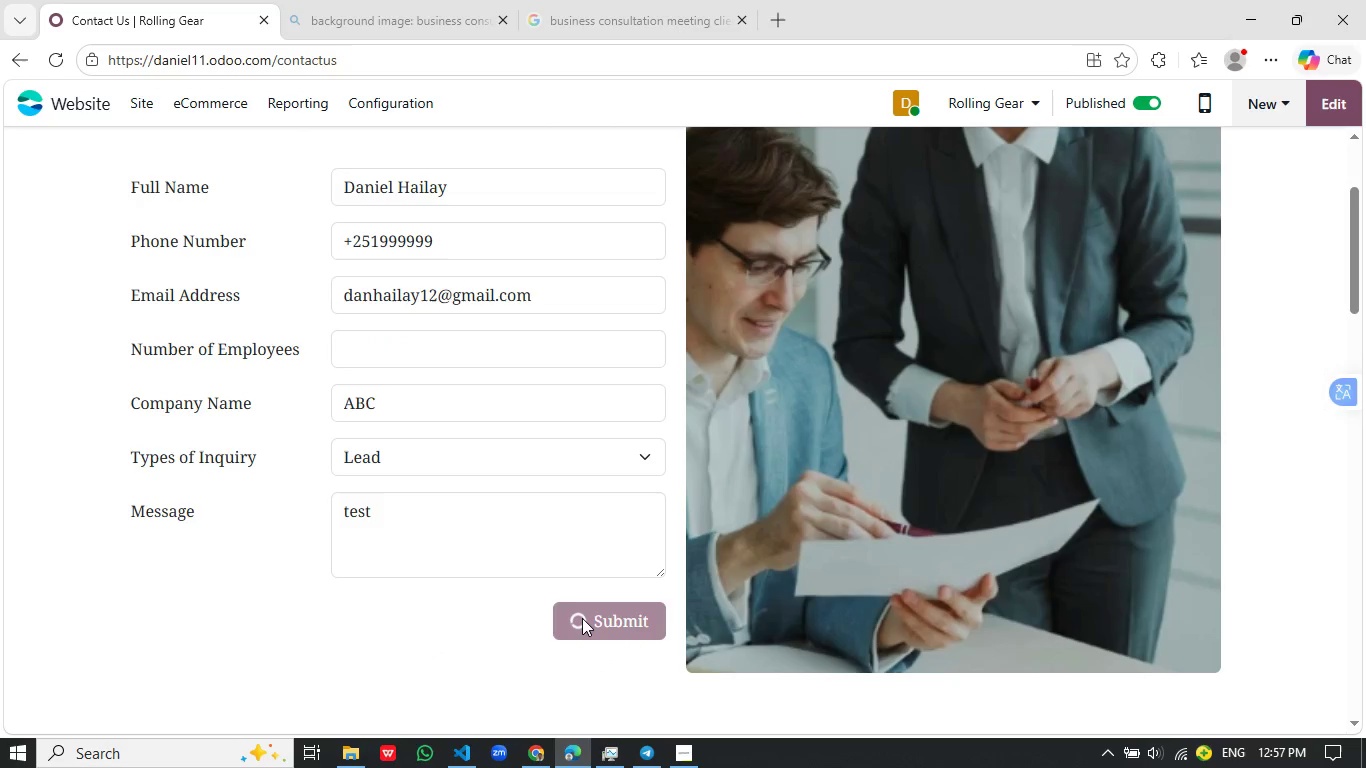 
left_click([677, 515])
 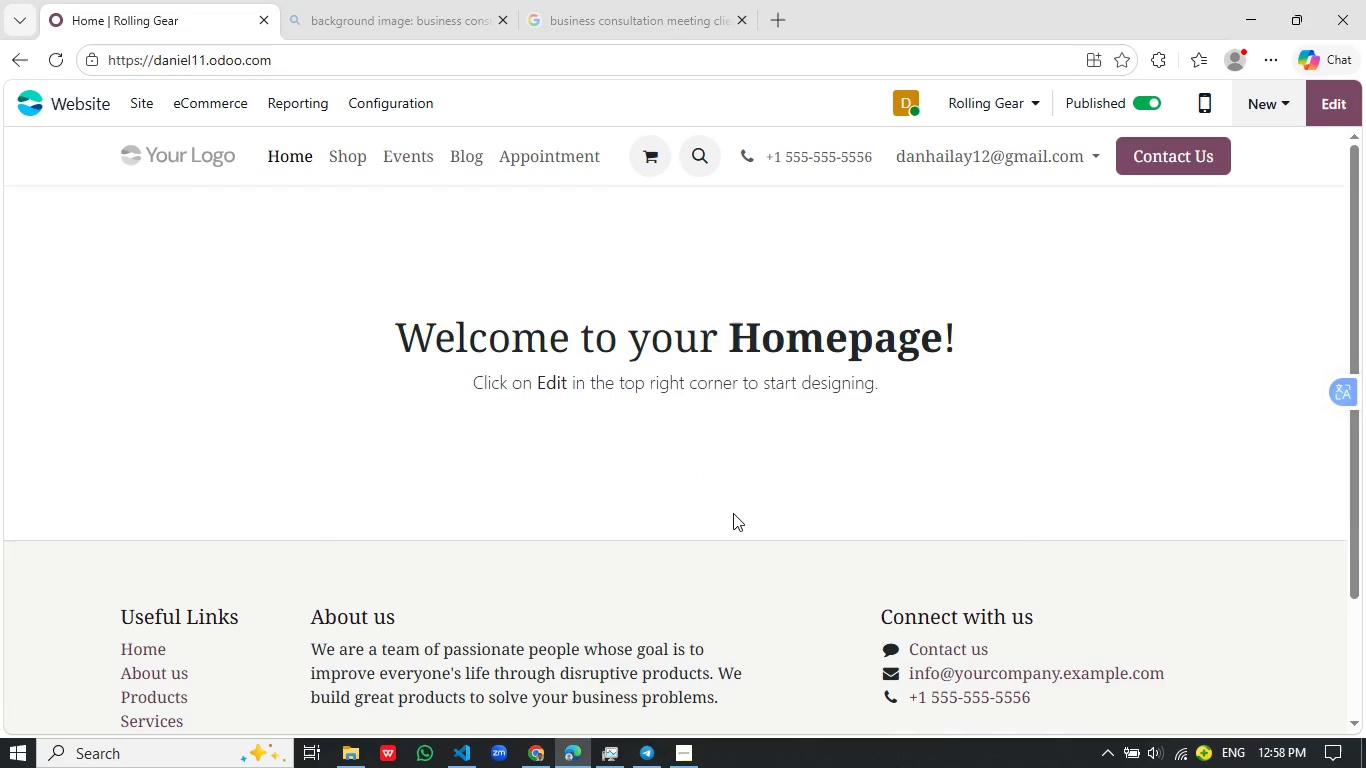 
wait(5.44)
 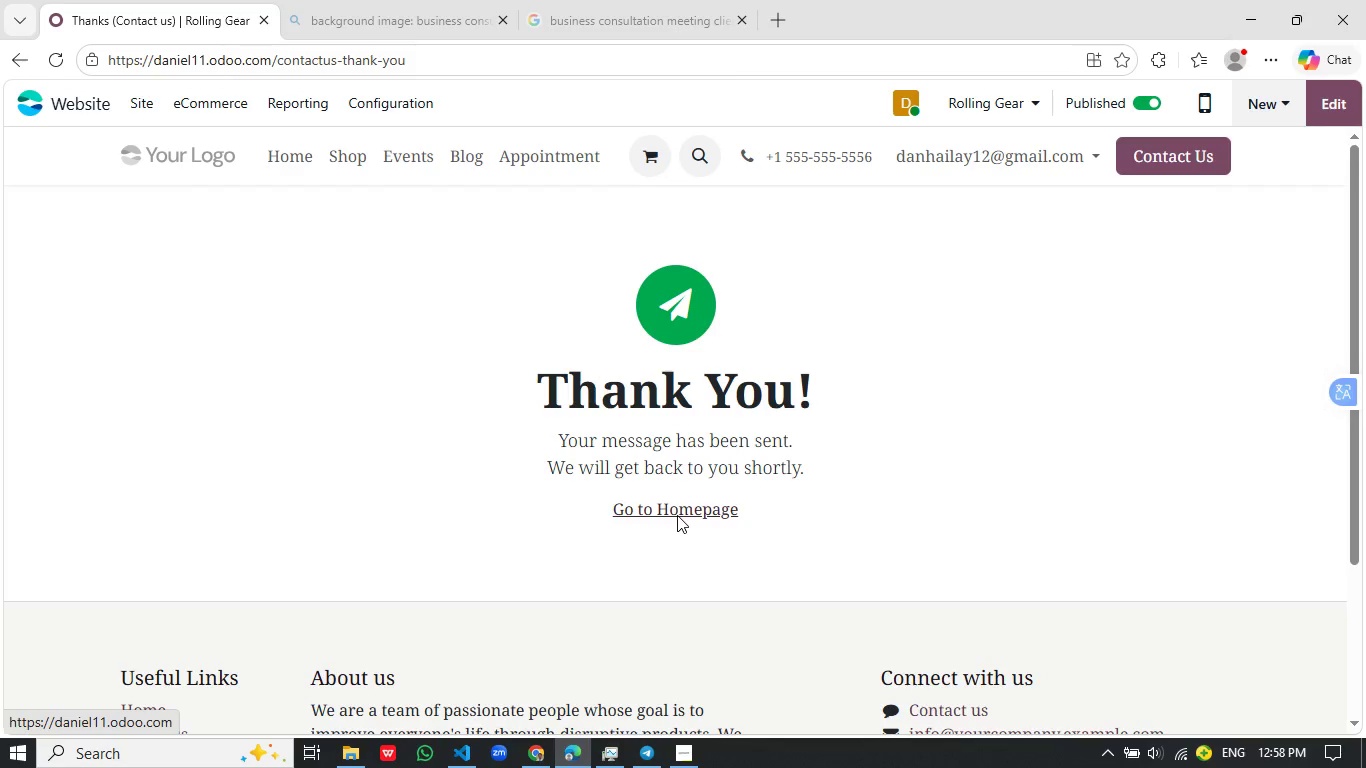 
key(Alt+Tab)
 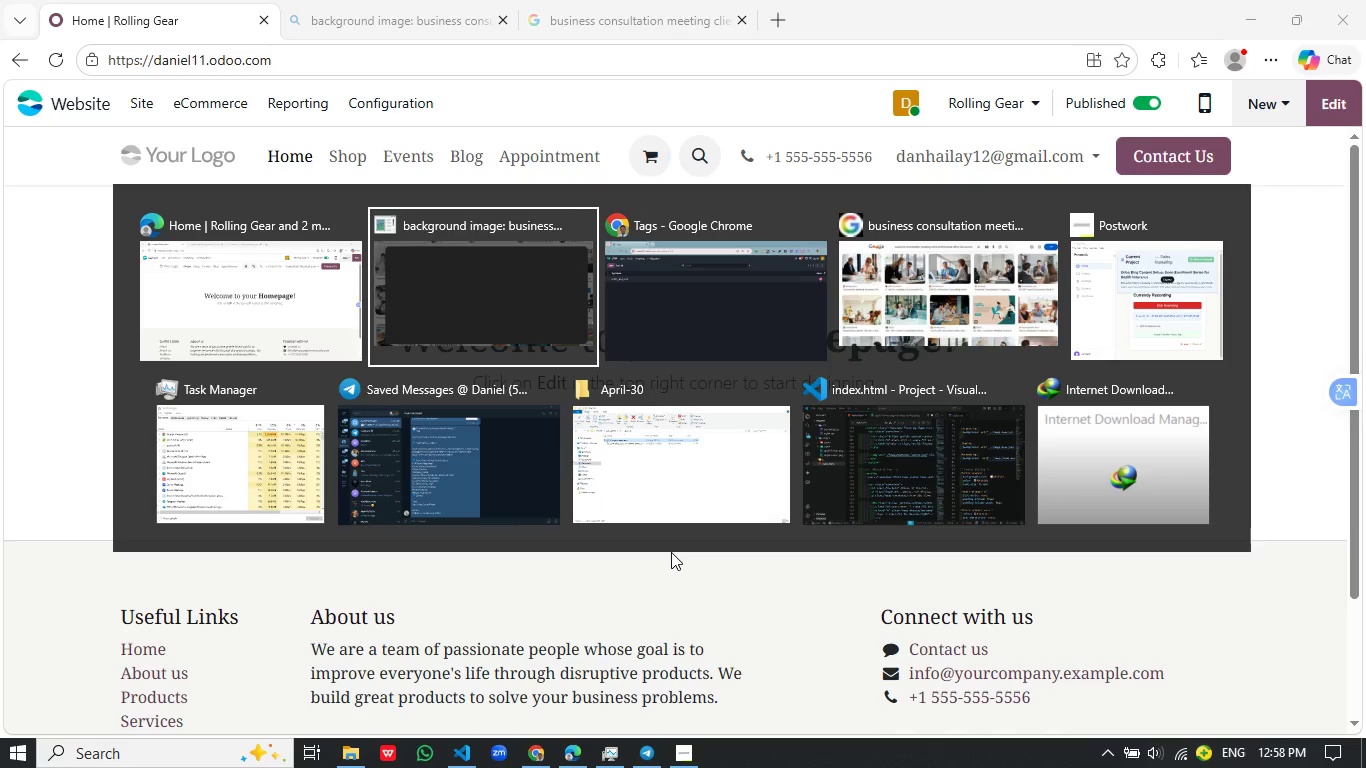 
key(Alt+Tab)
 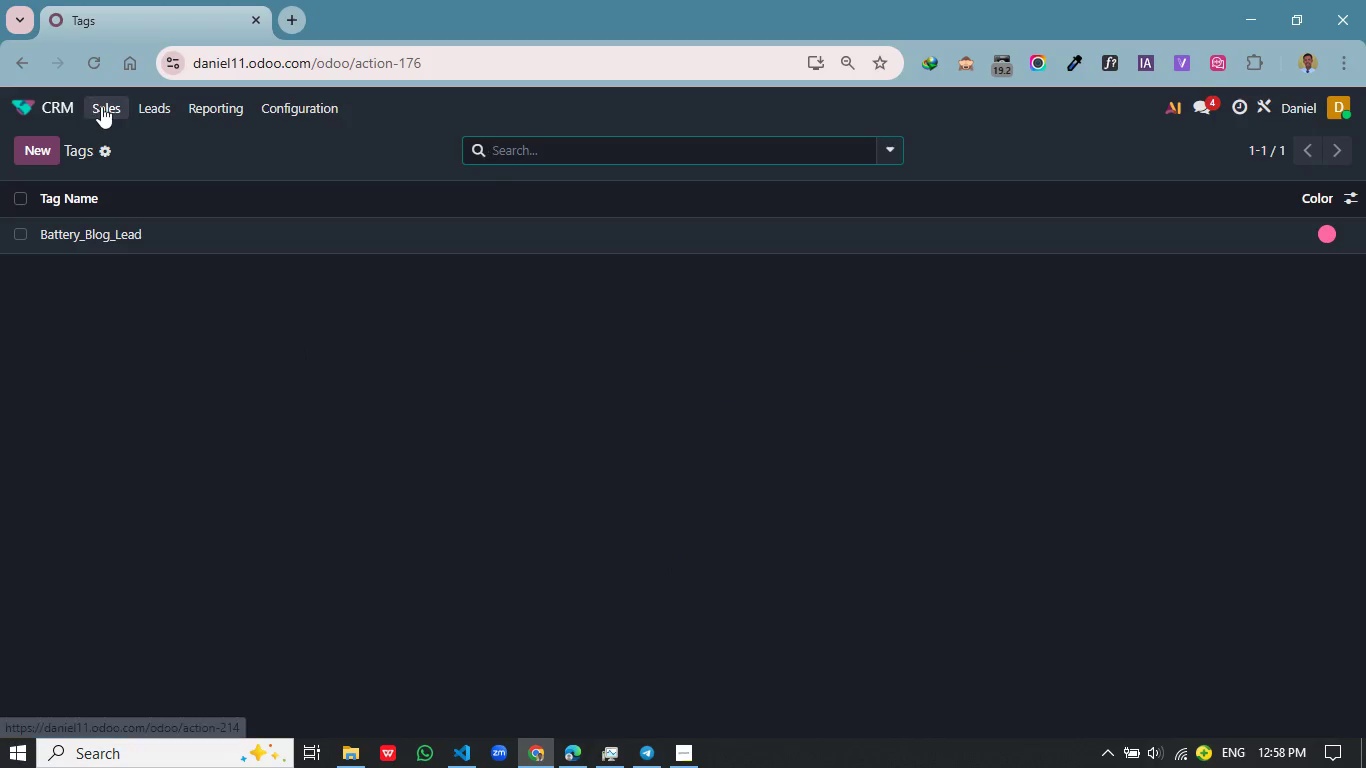 
left_click([154, 111])
 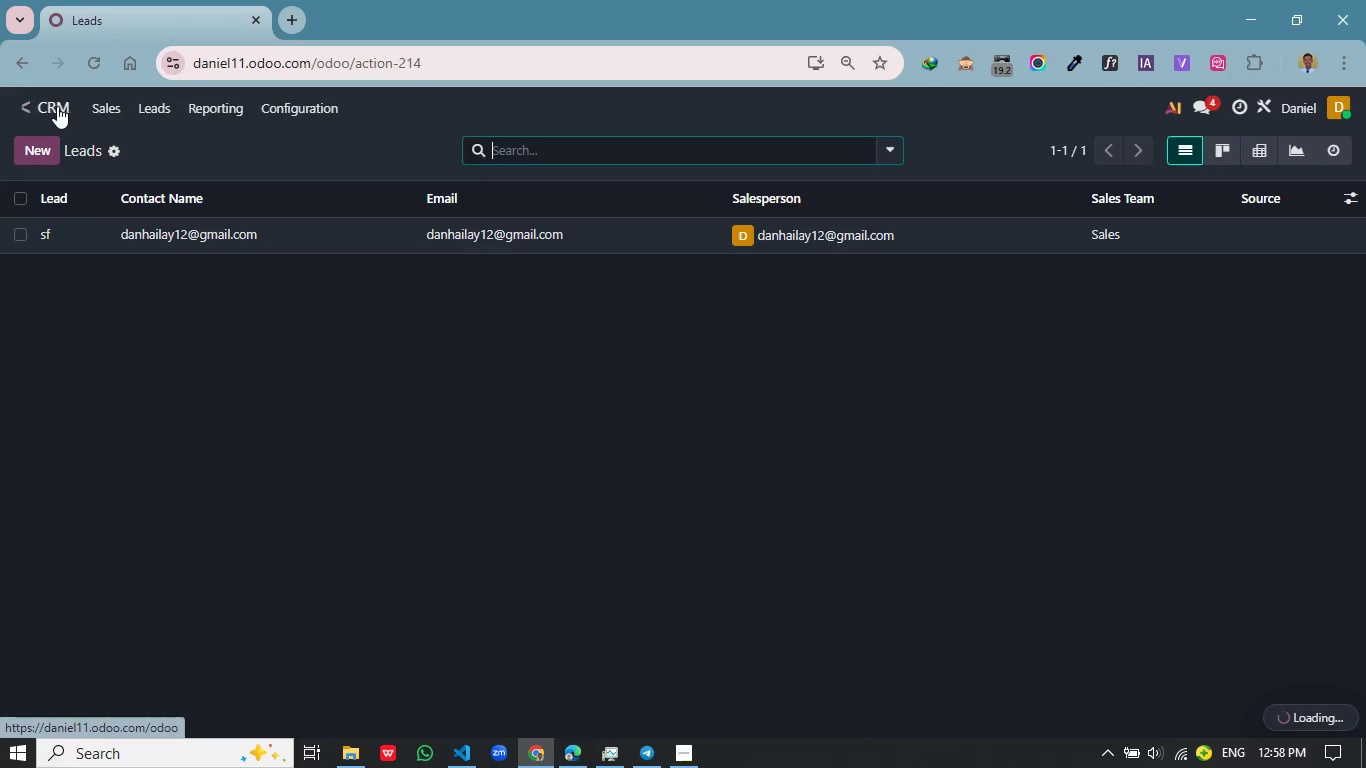 
wait(5.08)
 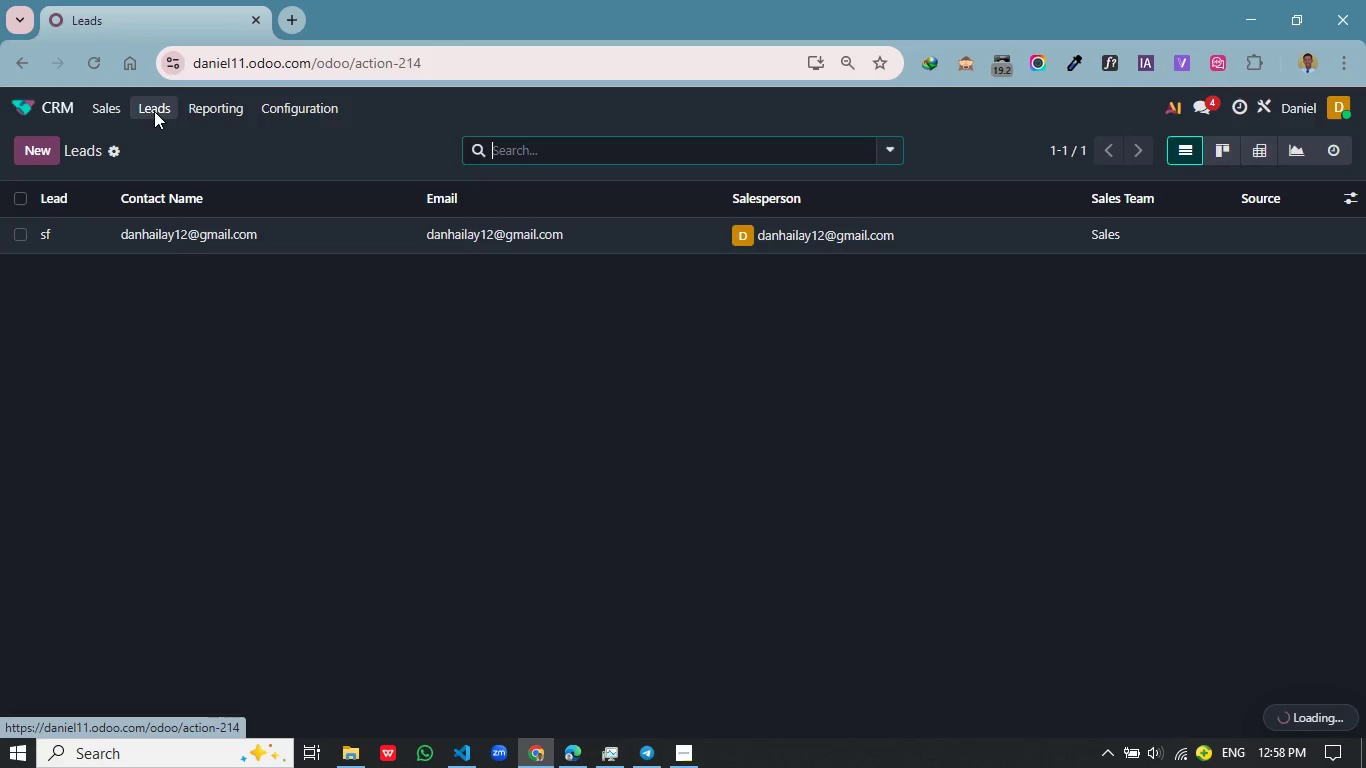 
left_click([203, 106])
 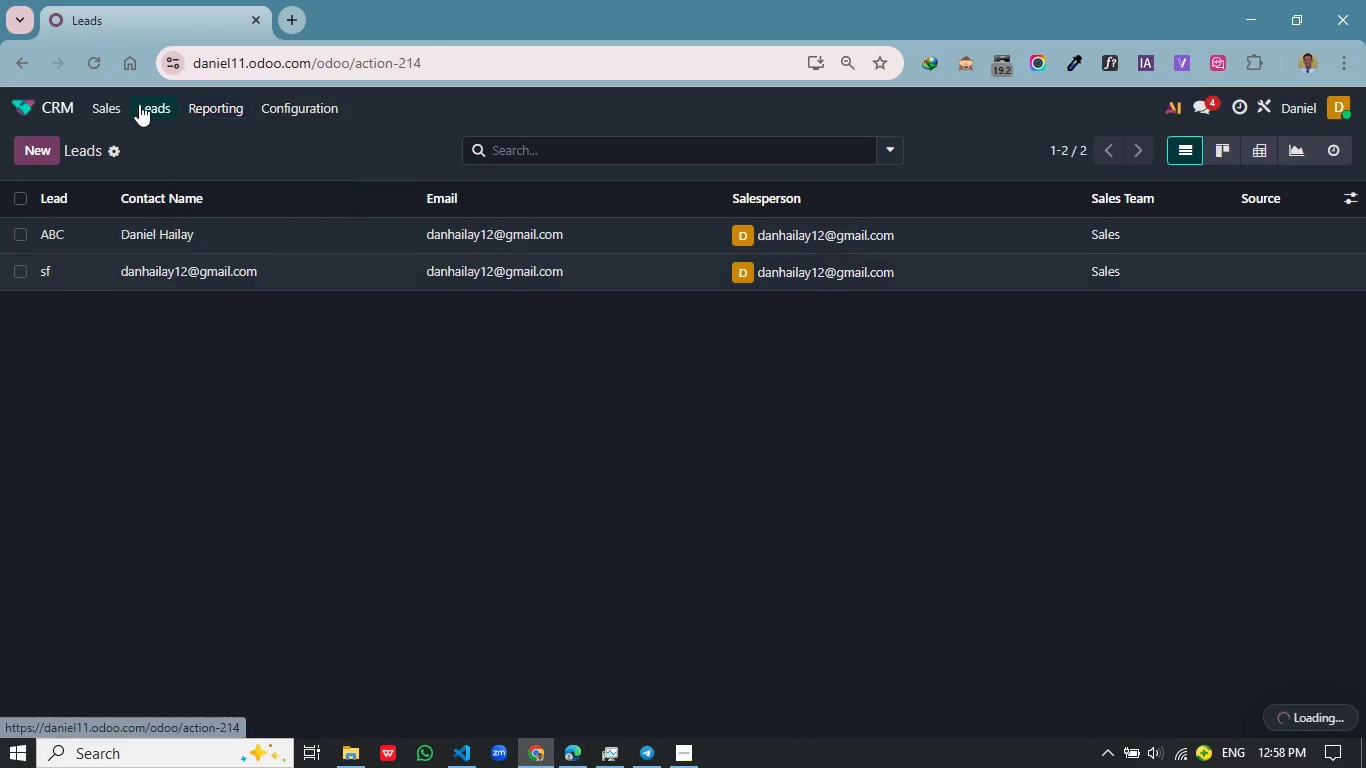 
left_click([139, 104])
 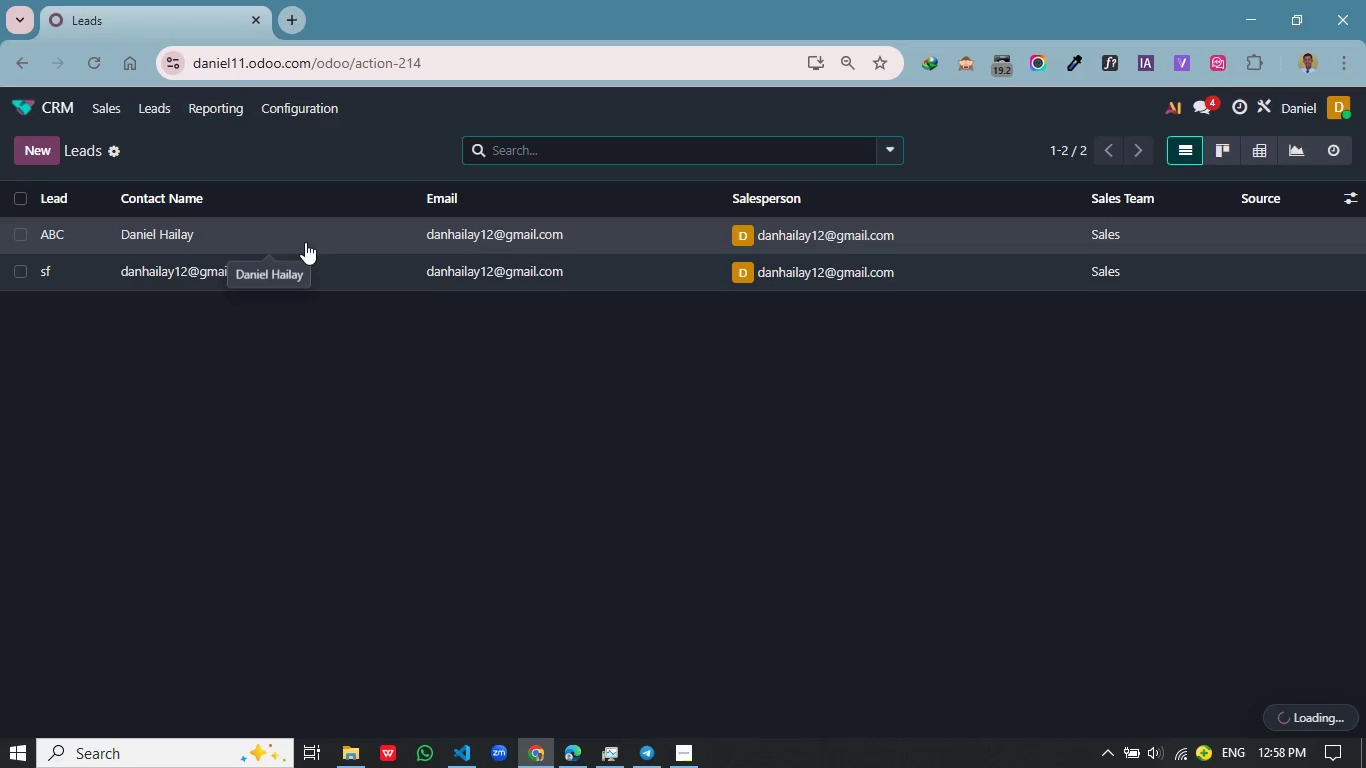 
left_click([365, 236])
 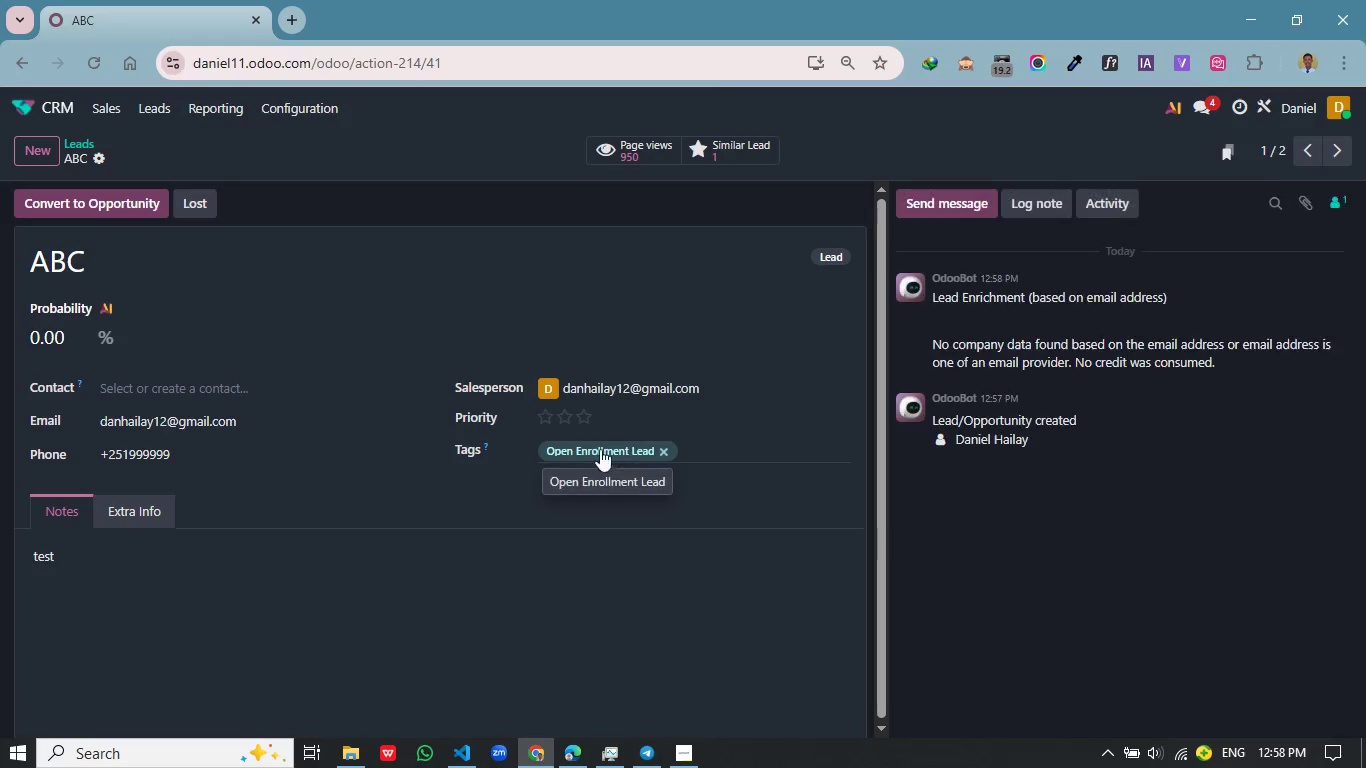 
wait(8.7)
 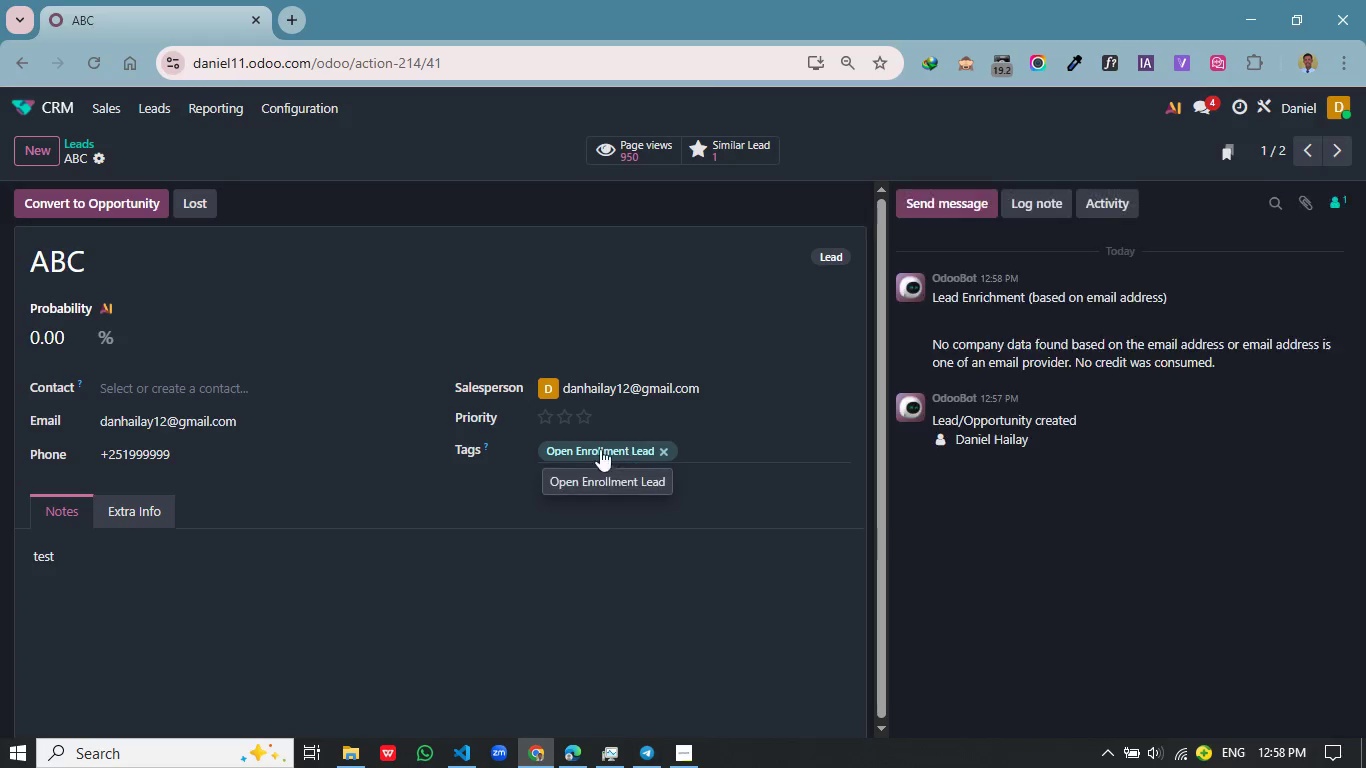 
left_click([157, 112])
 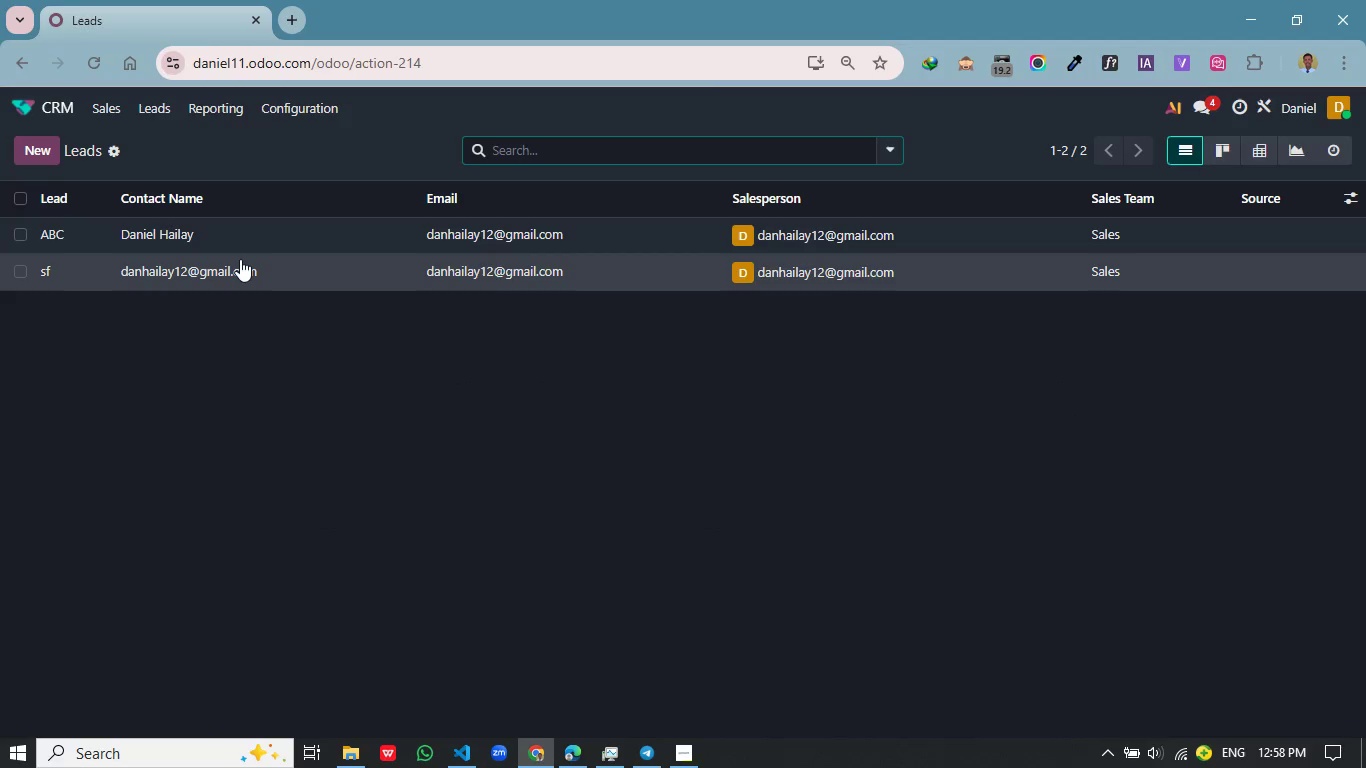 
key(Alt+Tab)
 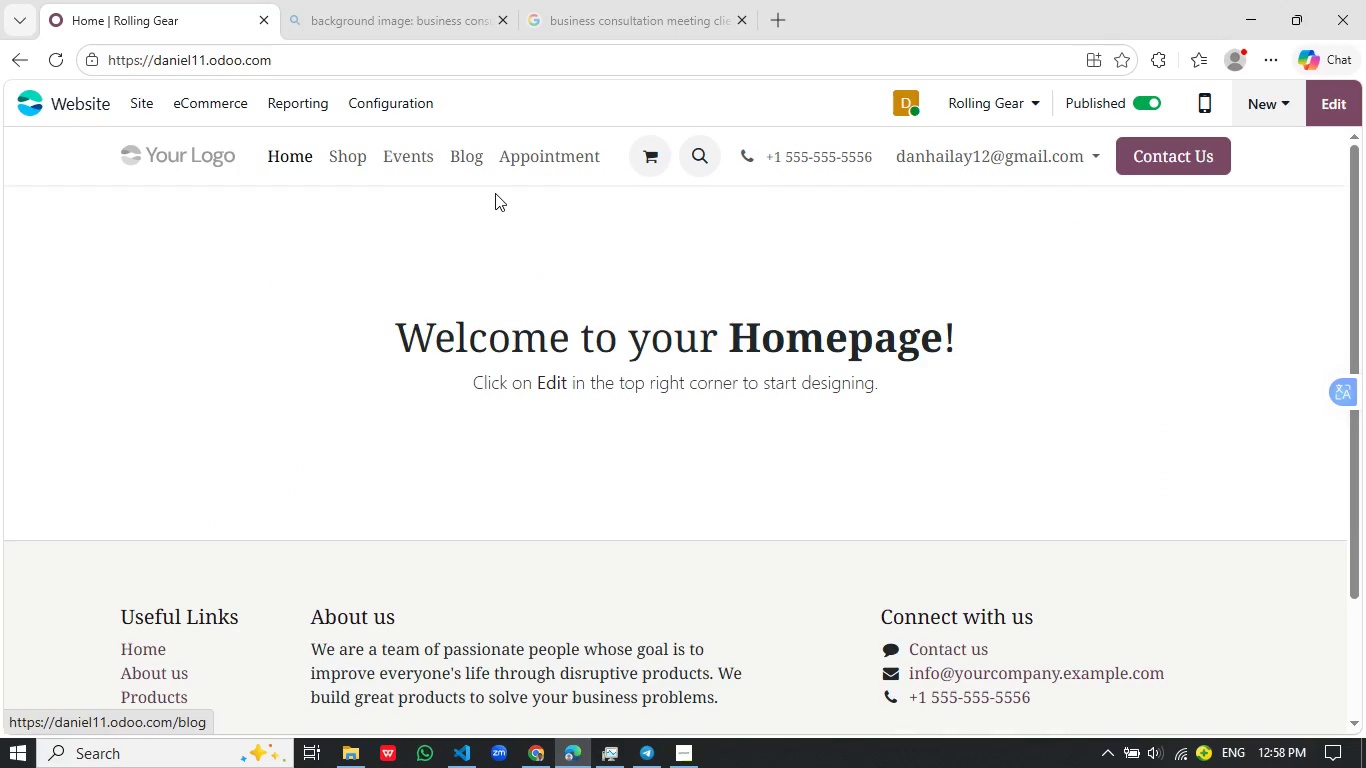 
wait(9.59)
 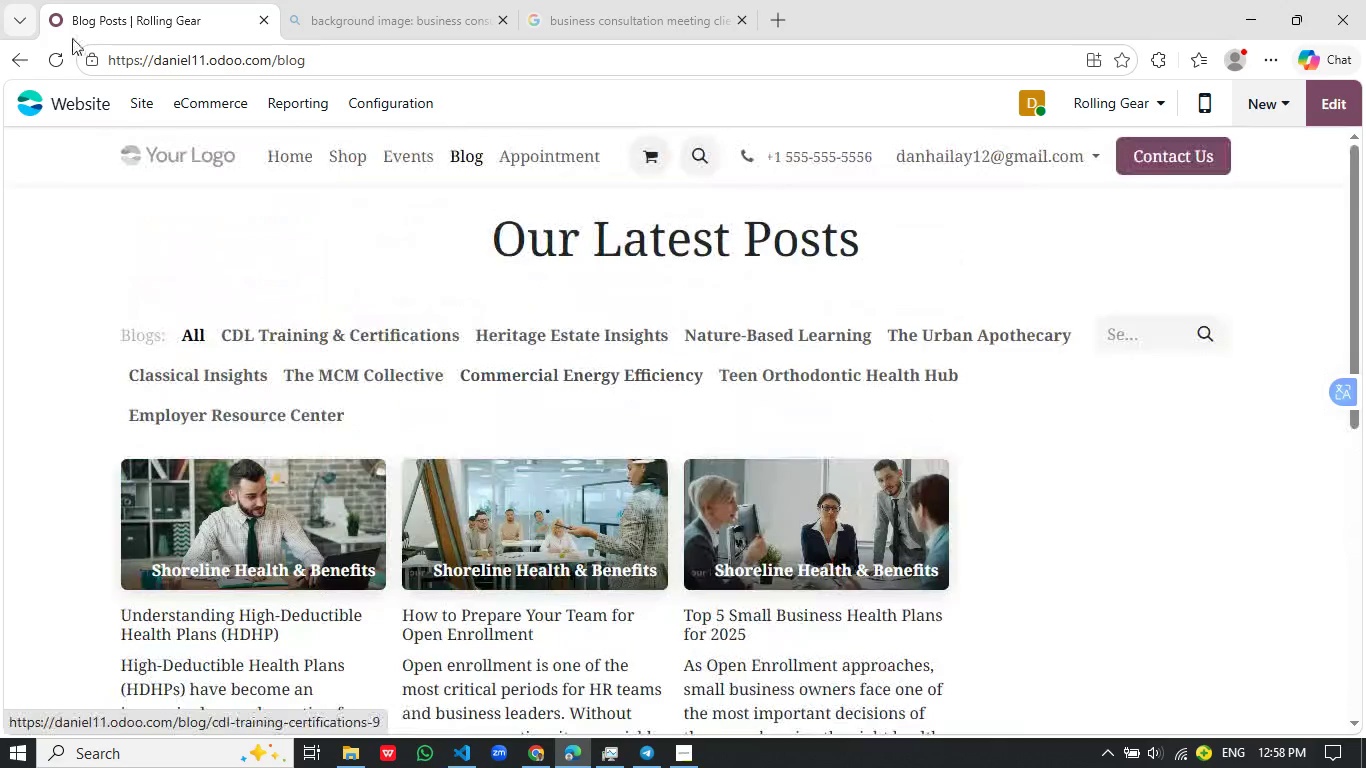 
left_click([132, 96])
 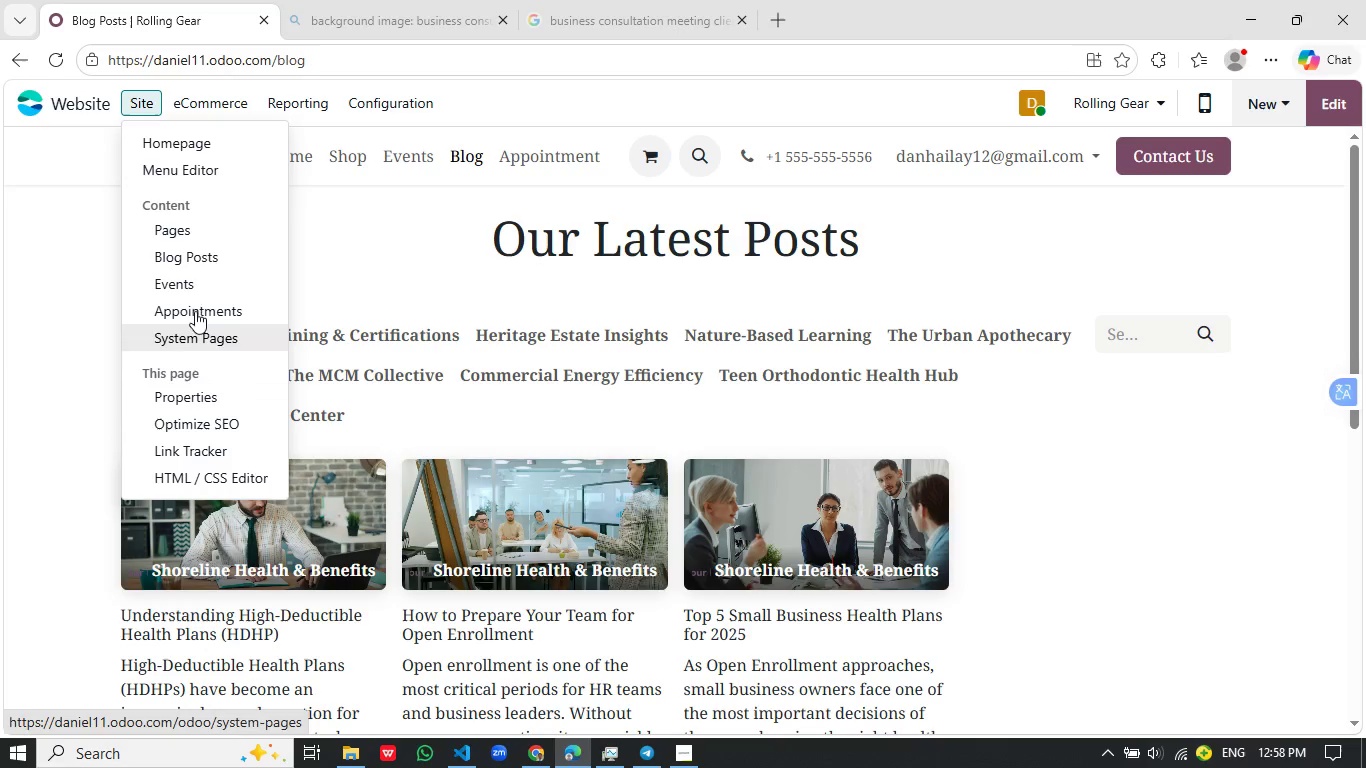 
scroll: coordinate [624, 362], scroll_direction: down, amount: 1.0
 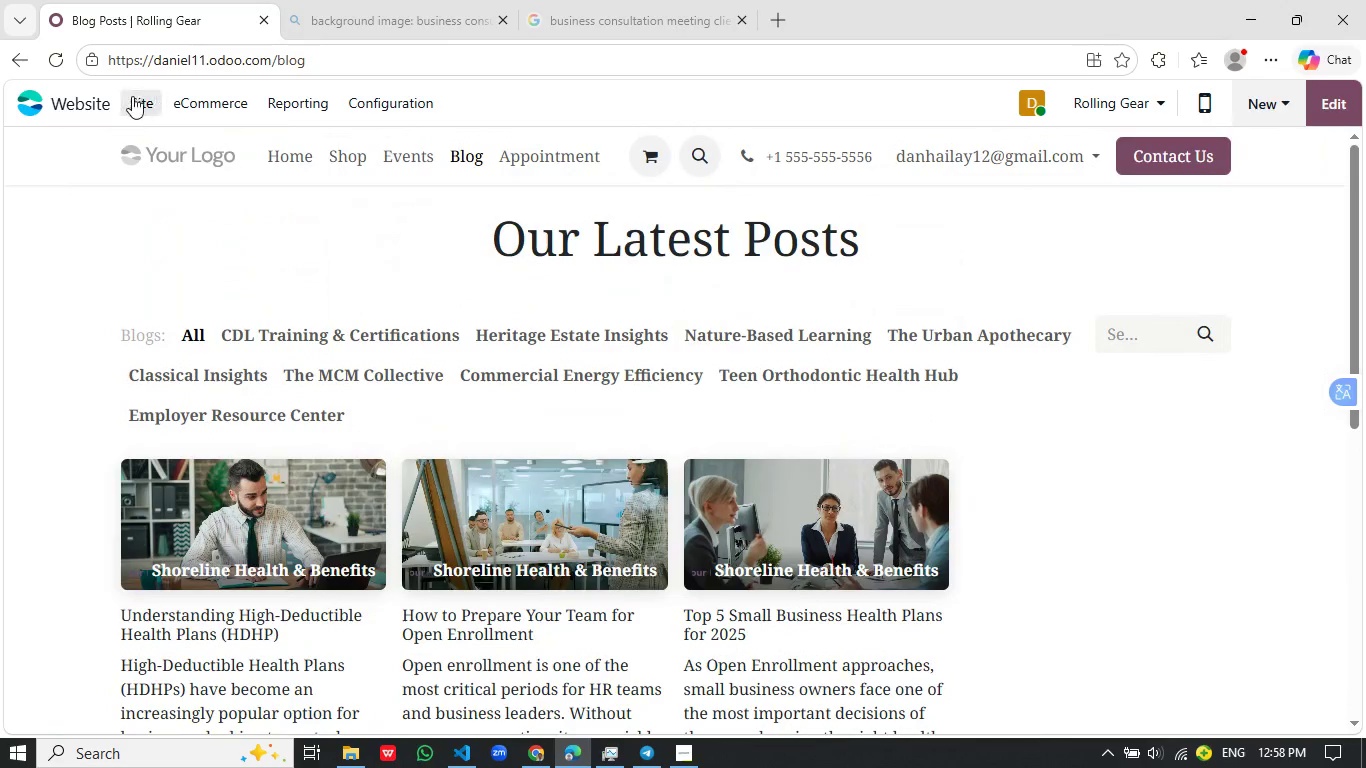 
left_click([235, 263])
 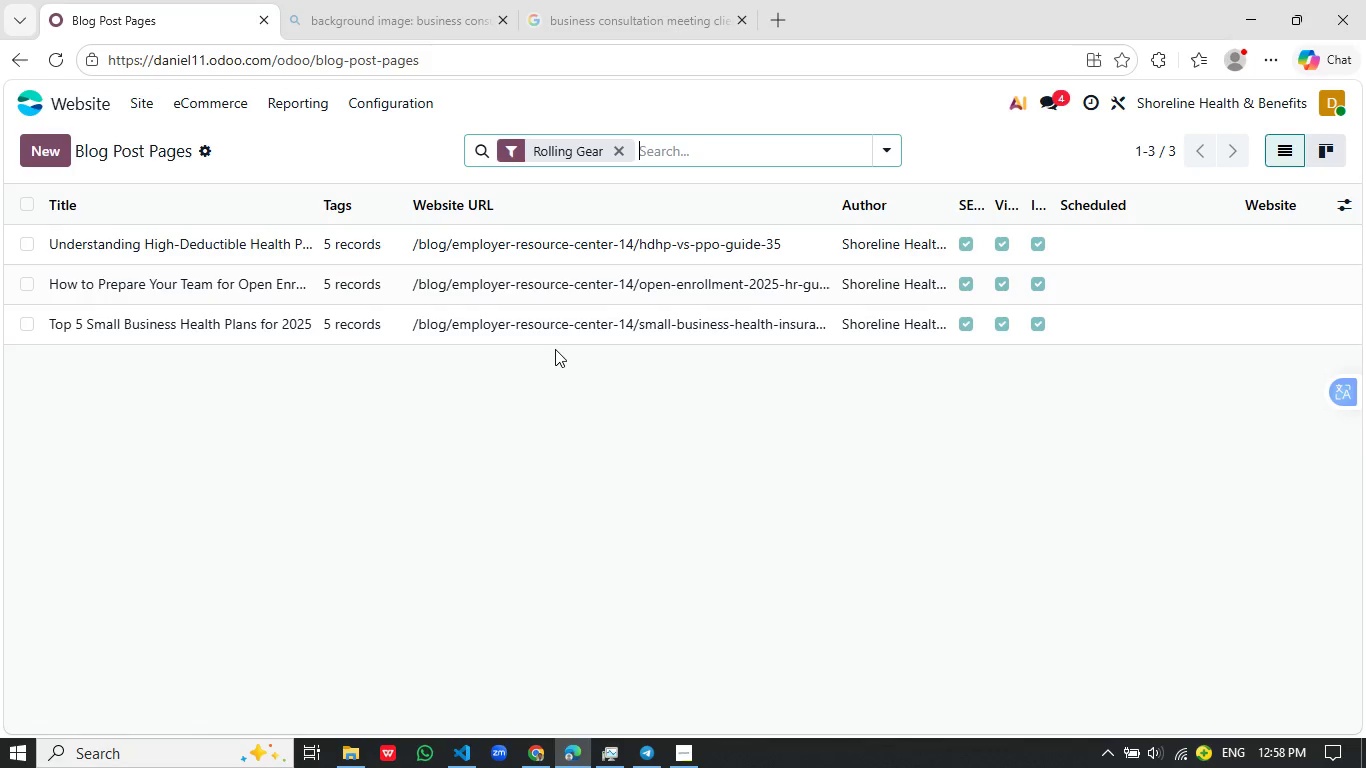 
wait(19.11)
 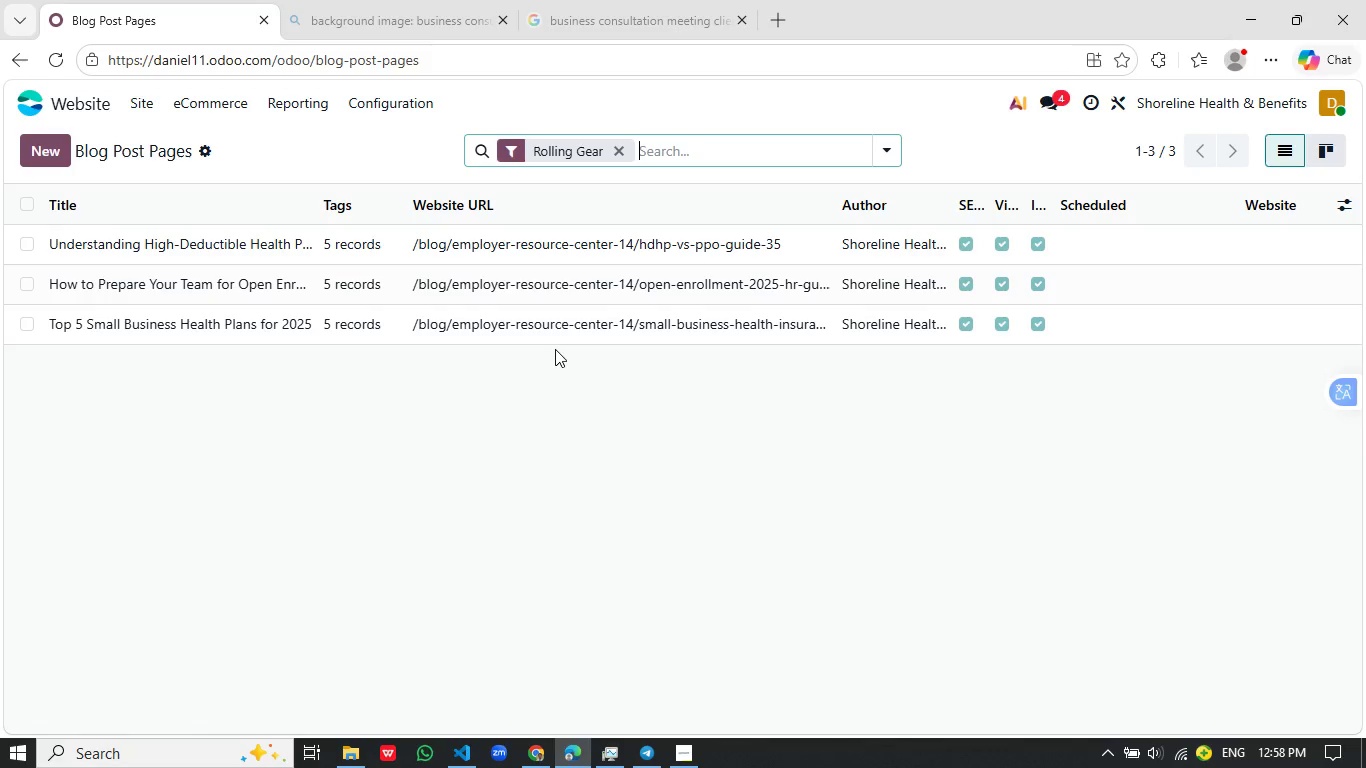 
left_click([900, 159])
 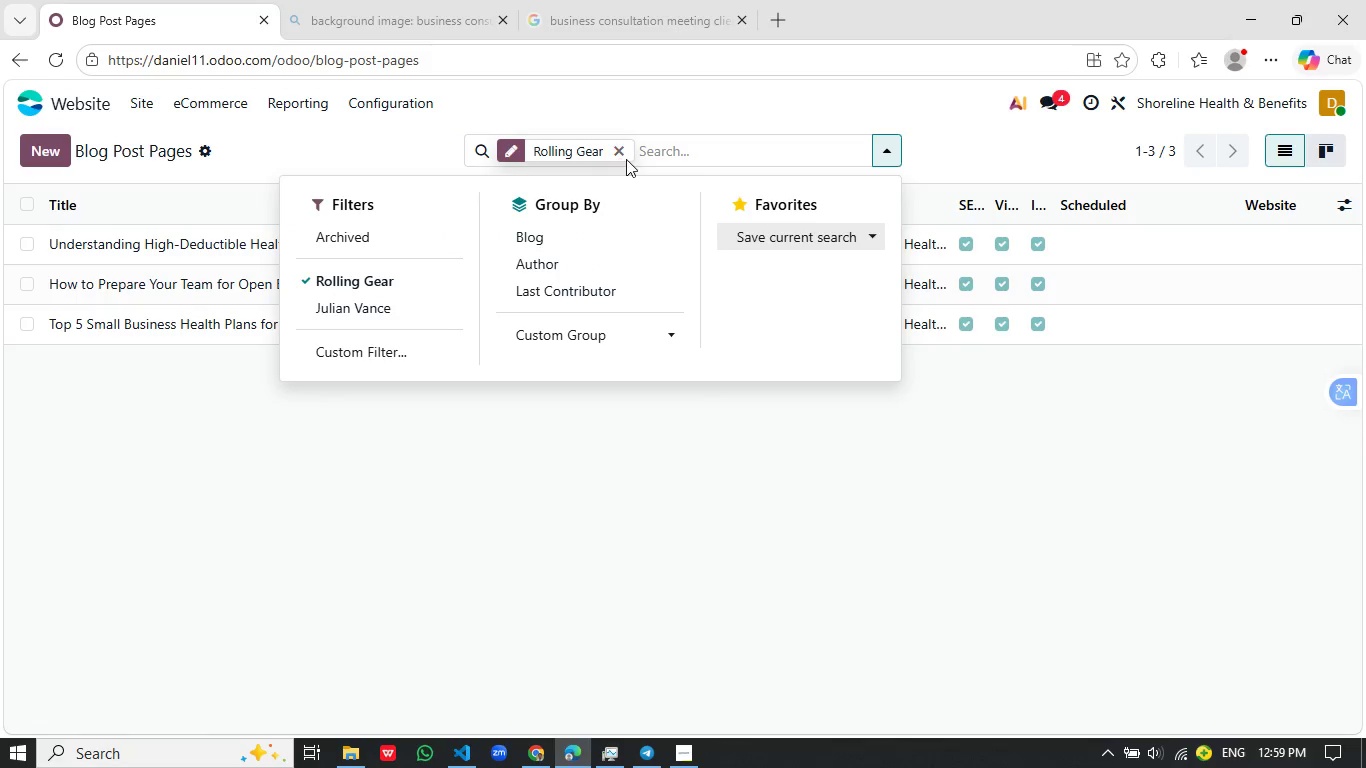 
left_click([622, 143])
 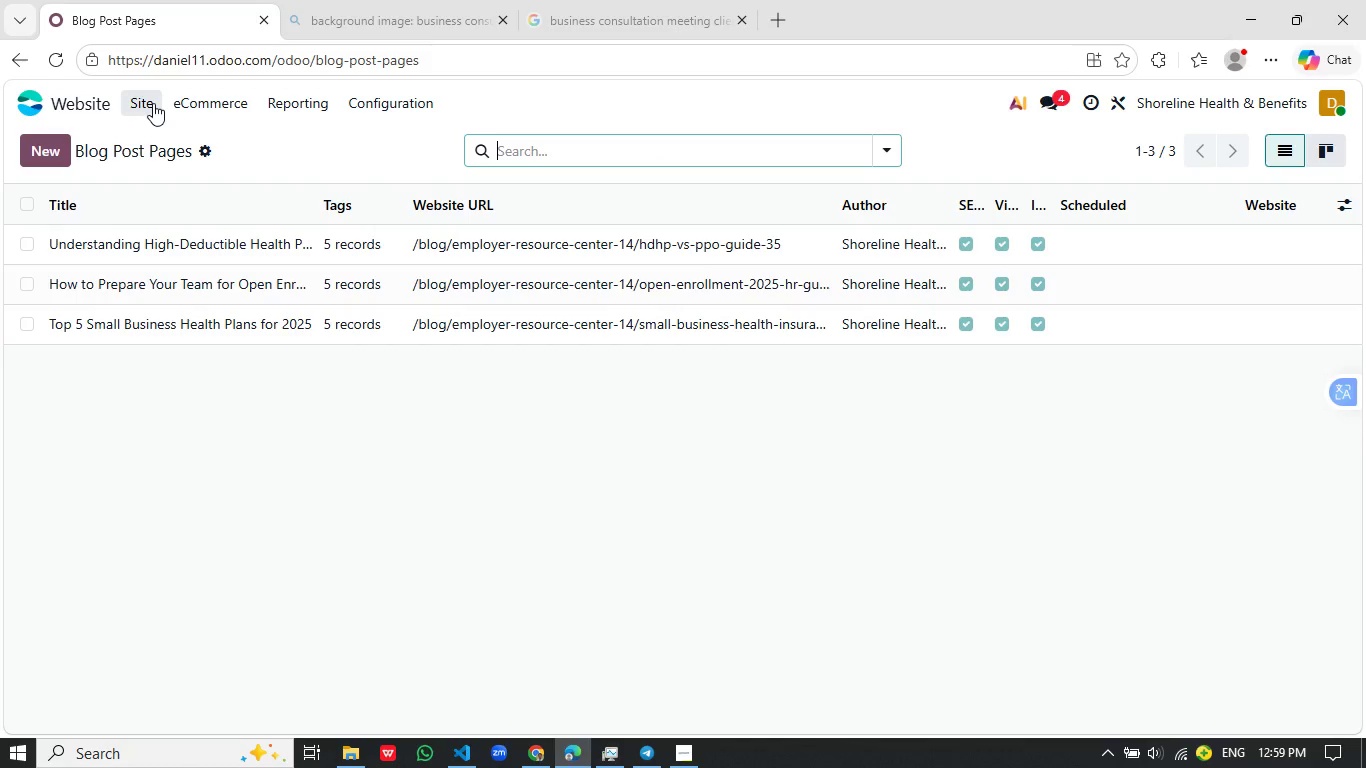 
left_click([144, 111])
 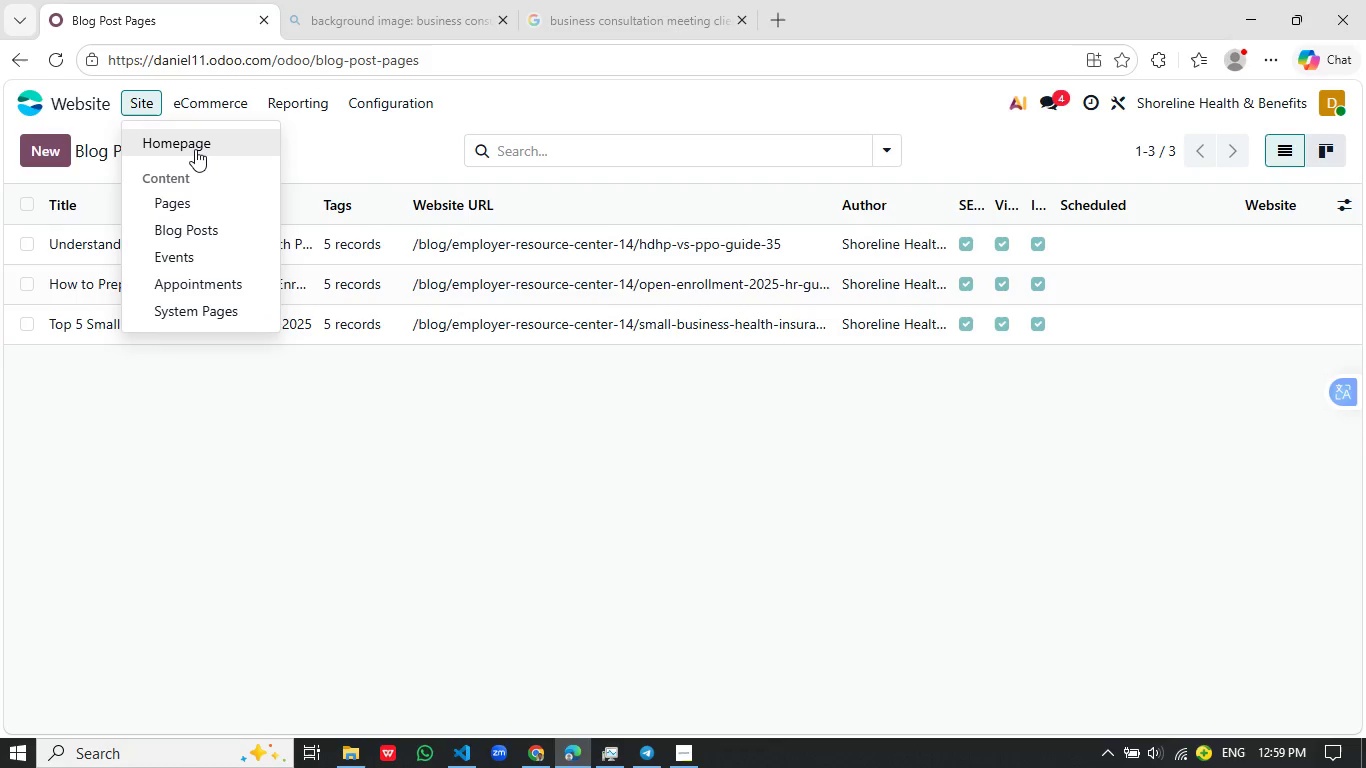 
left_click([195, 149])
 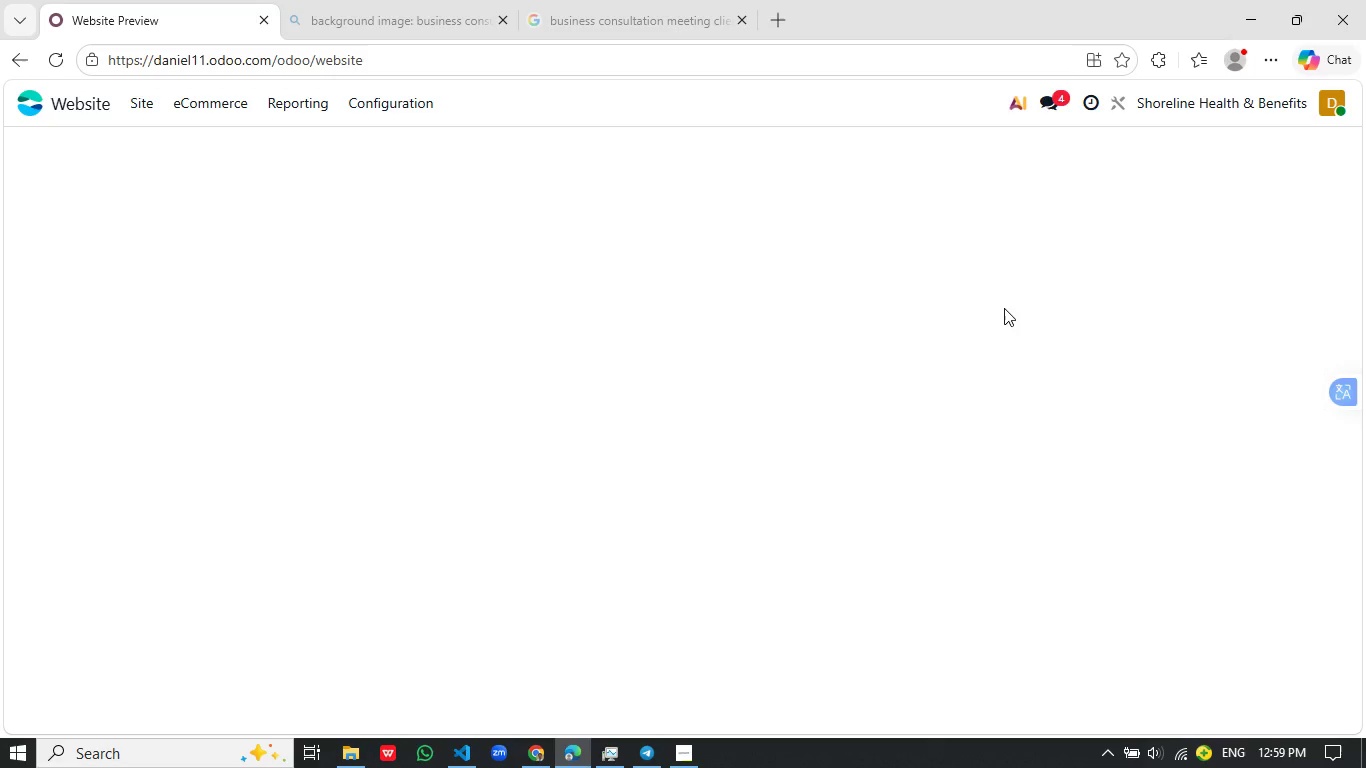 
wait(7.91)
 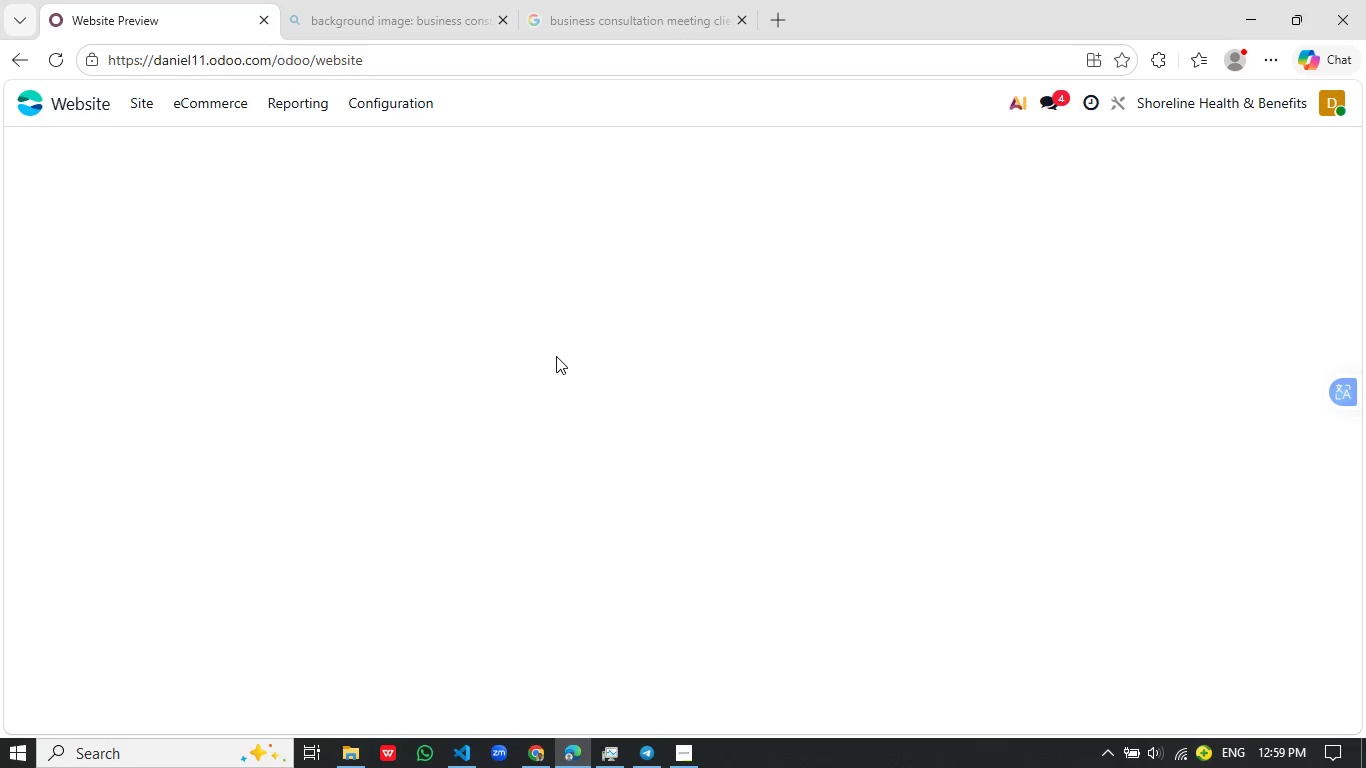 
left_click([675, 749])